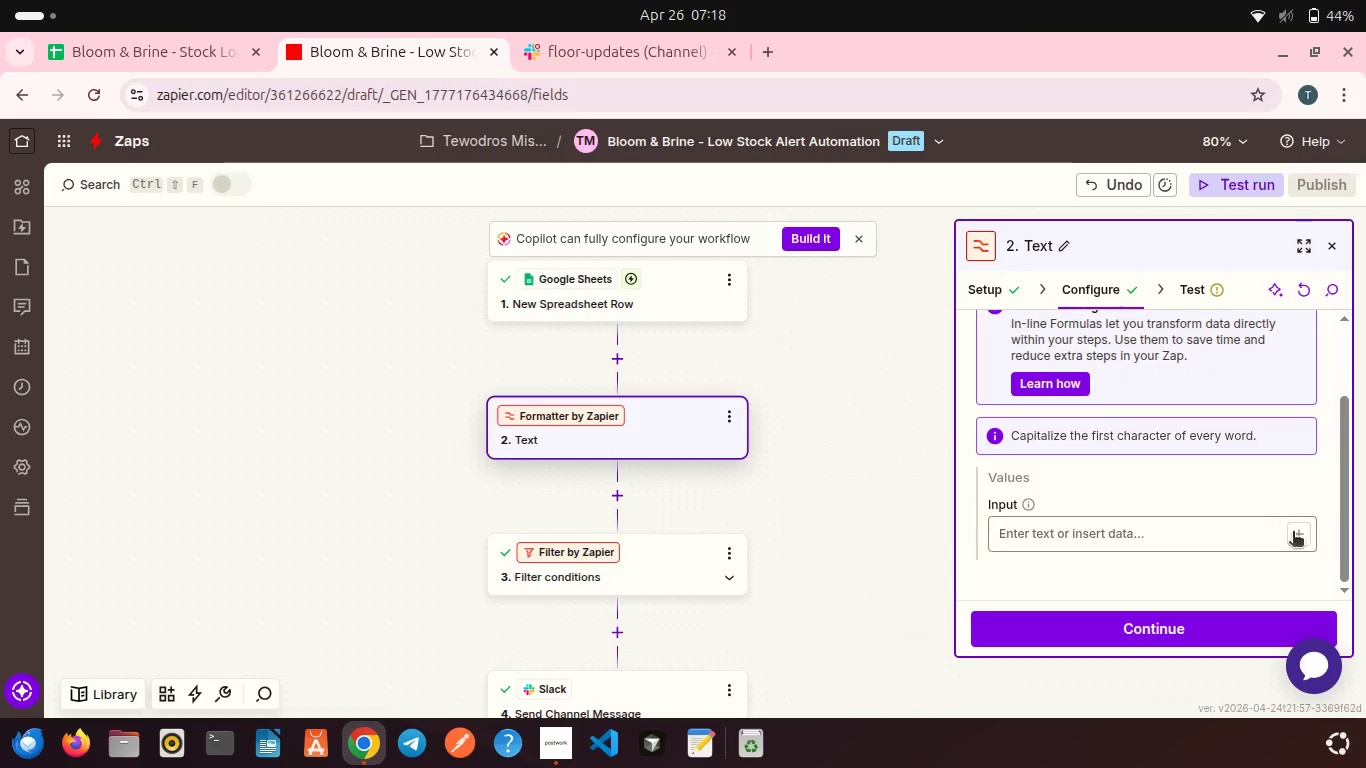 
left_click([1301, 533])
 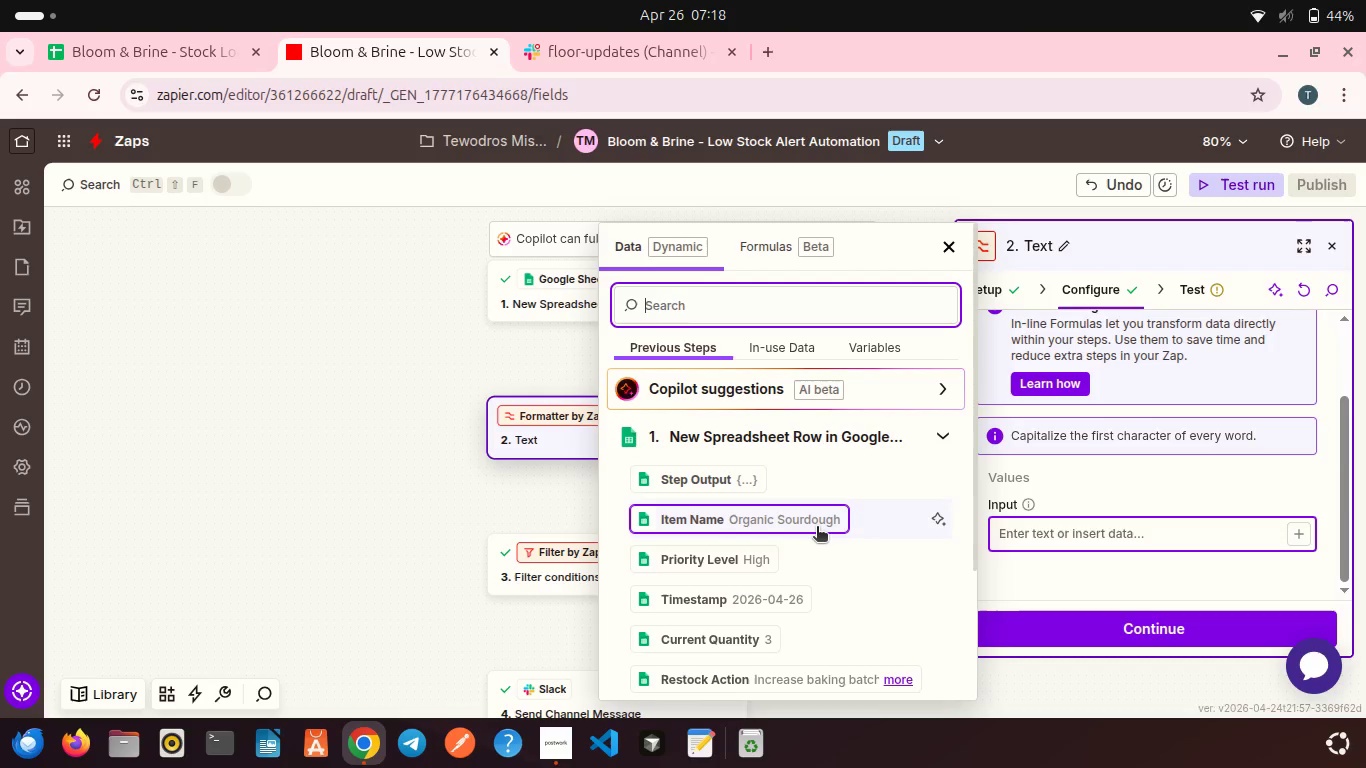 
wait(7.24)
 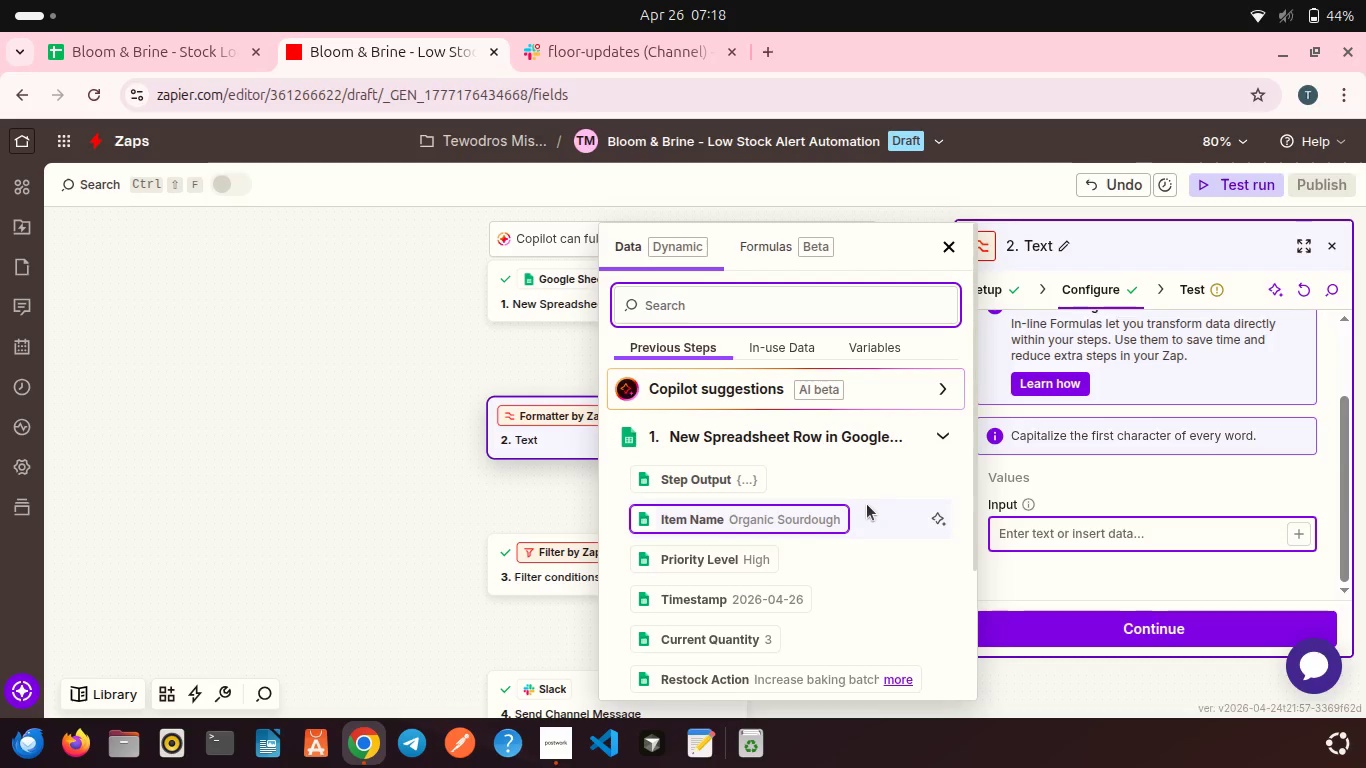 
left_click([755, 425])
 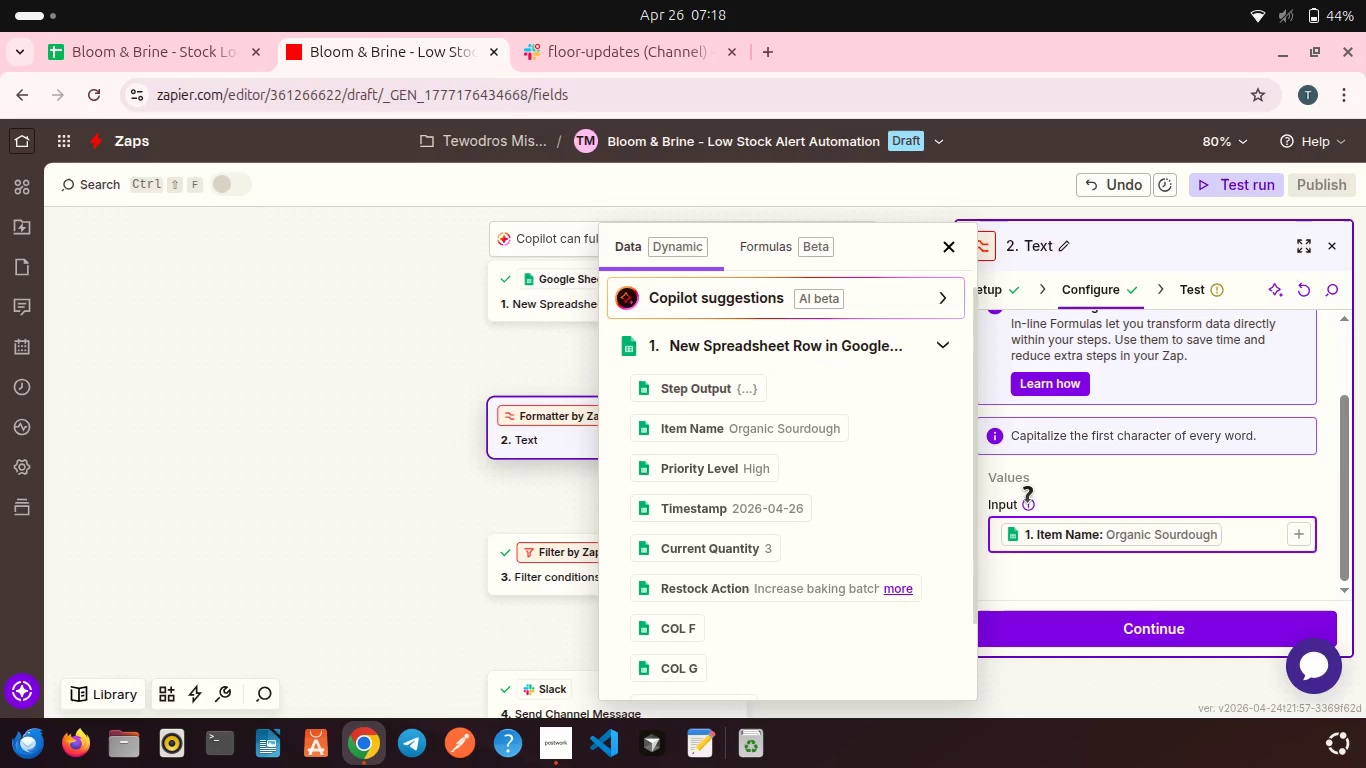 
left_click([1028, 504])
 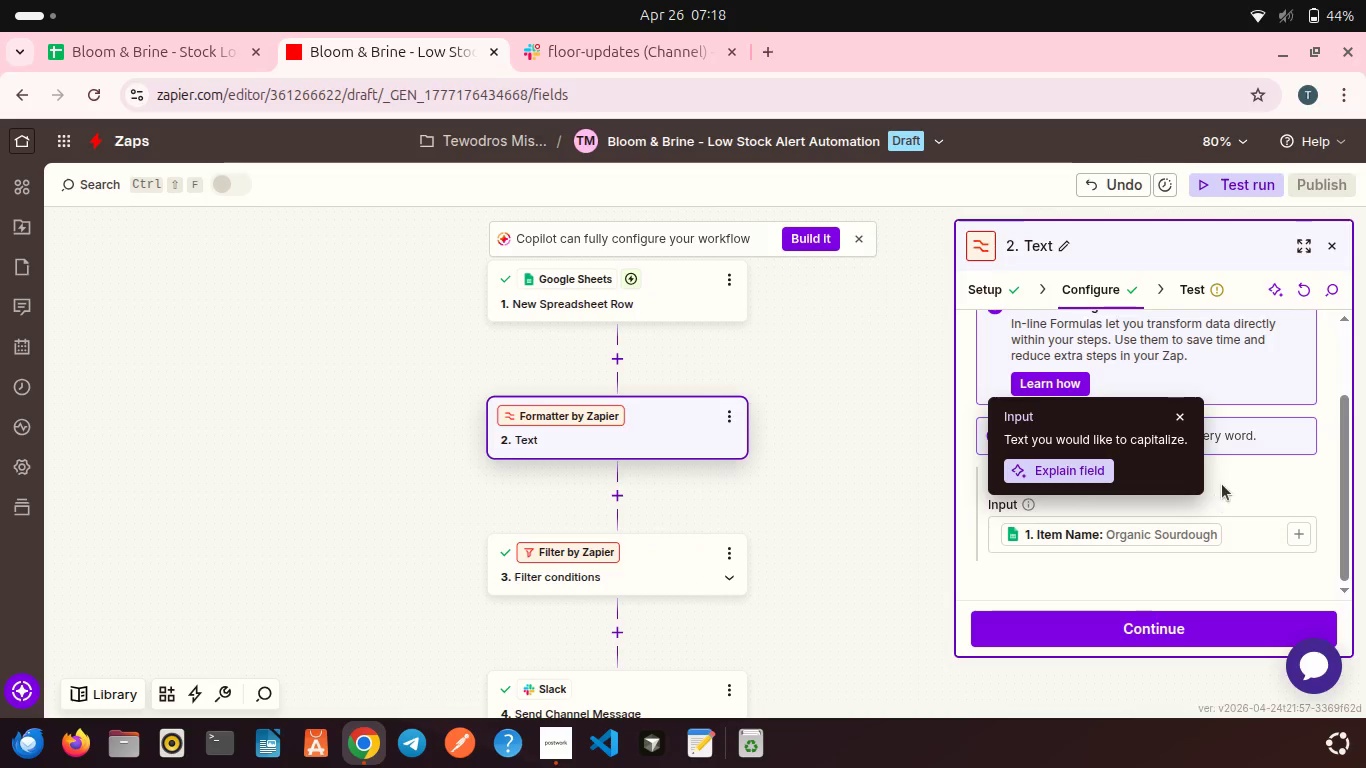 
left_click([1227, 471])
 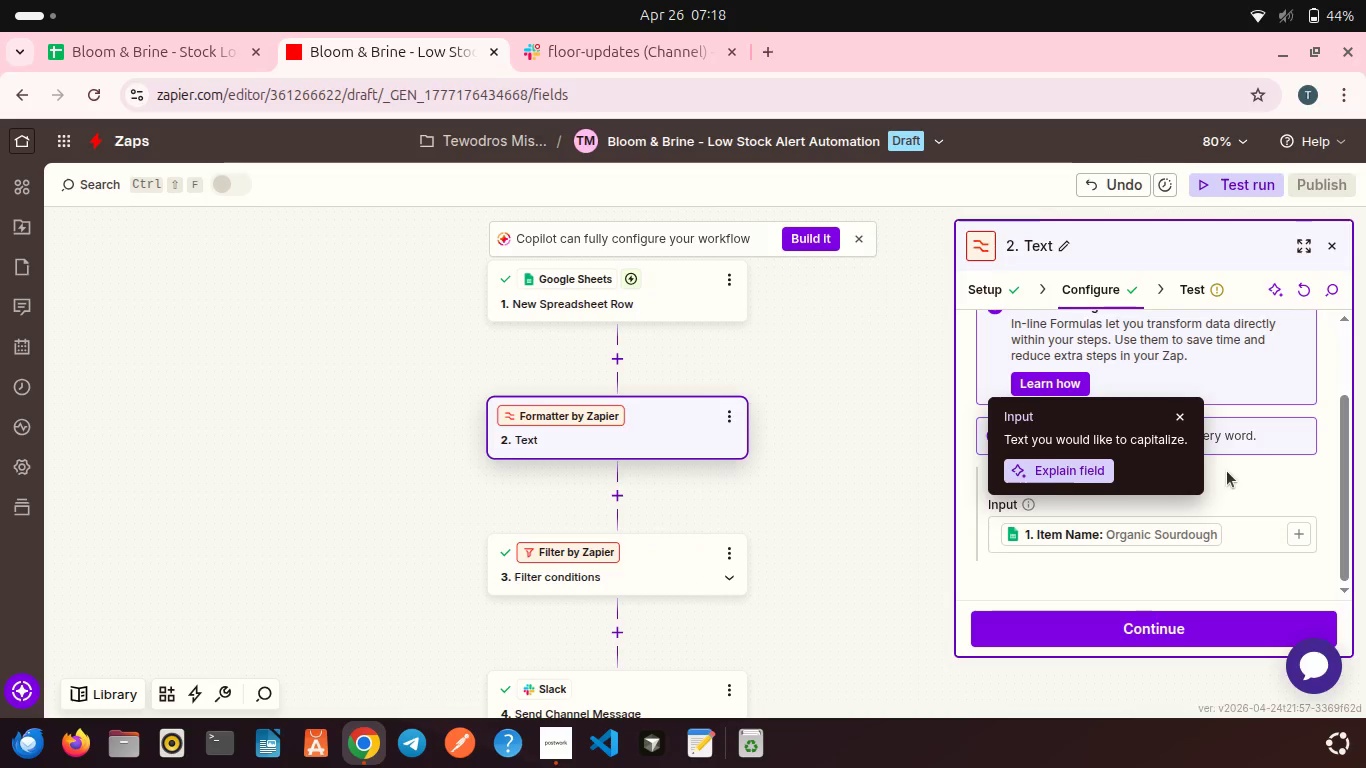 
scroll: coordinate [1227, 471], scroll_direction: down, amount: 2.0
 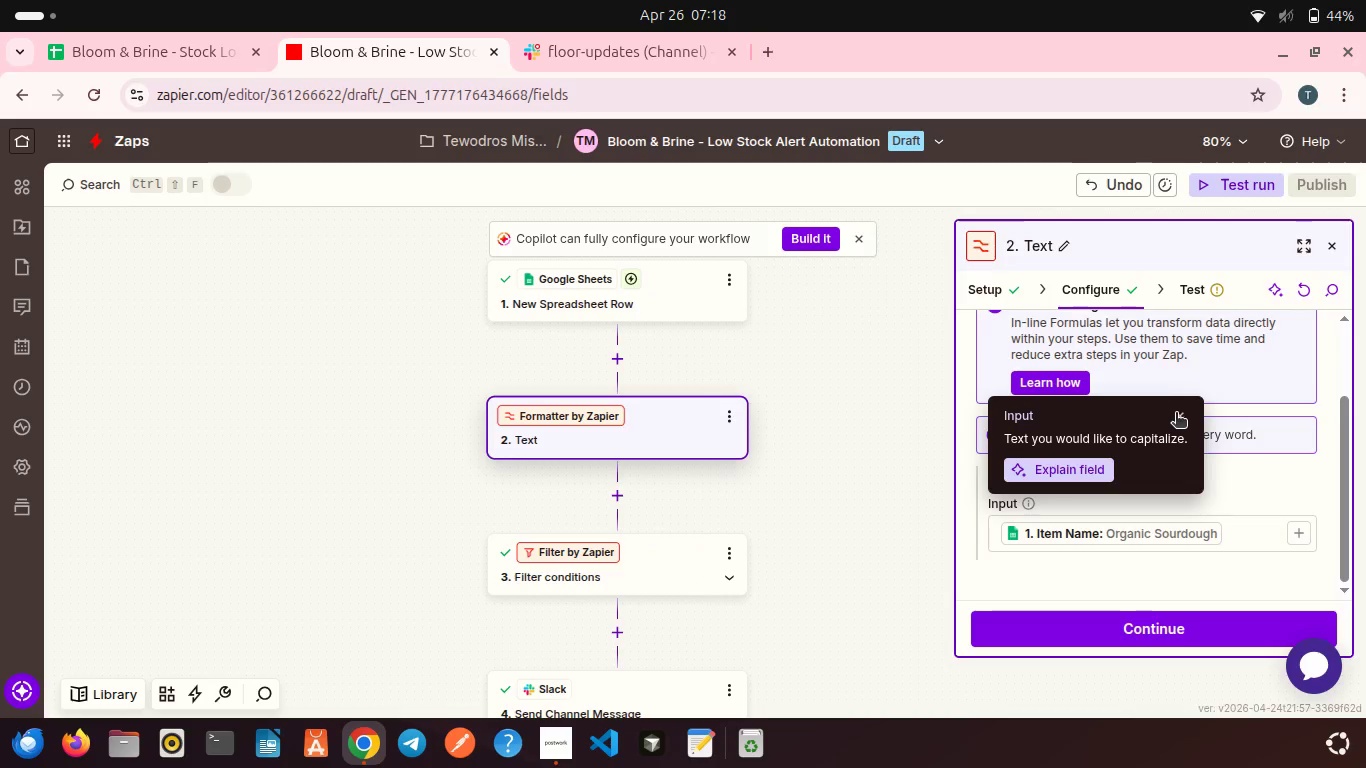 
left_click([1177, 416])
 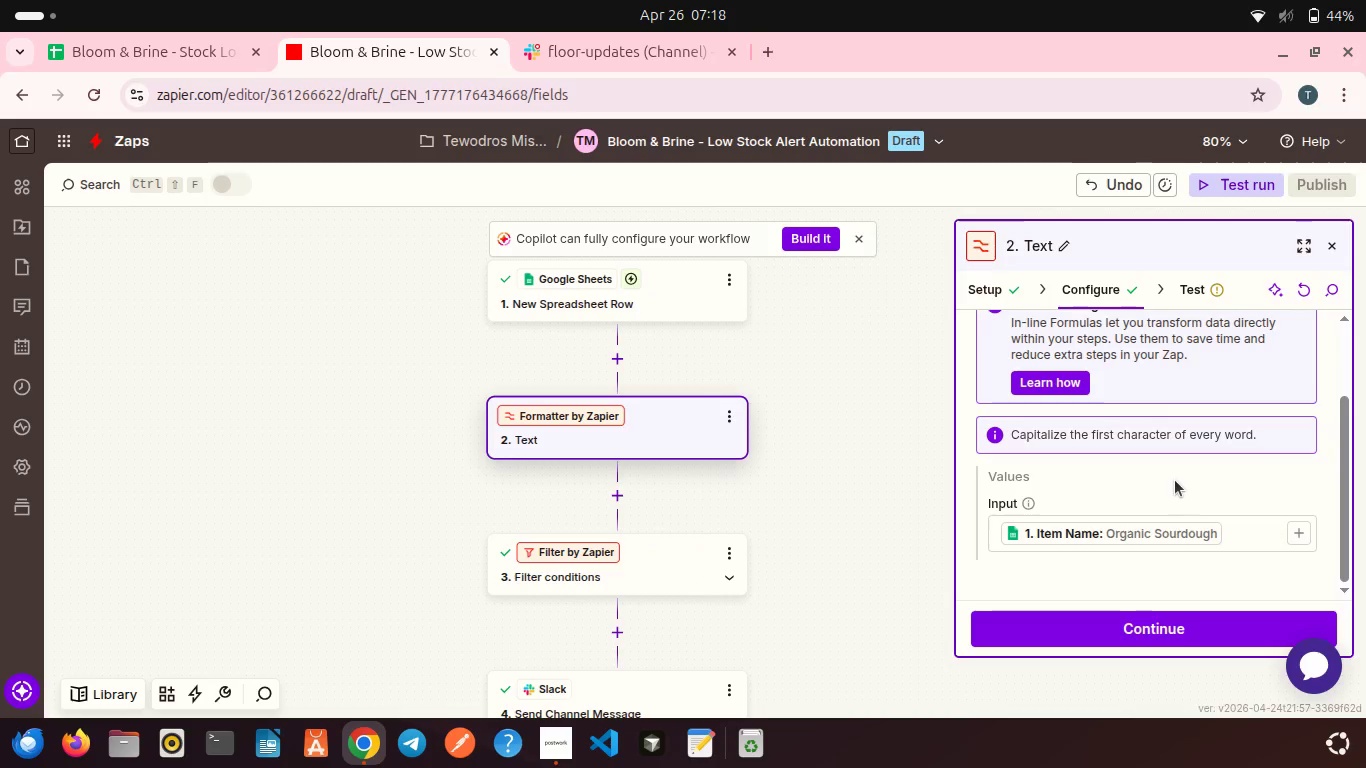 
scroll: coordinate [1175, 480], scroll_direction: down, amount: 2.0
 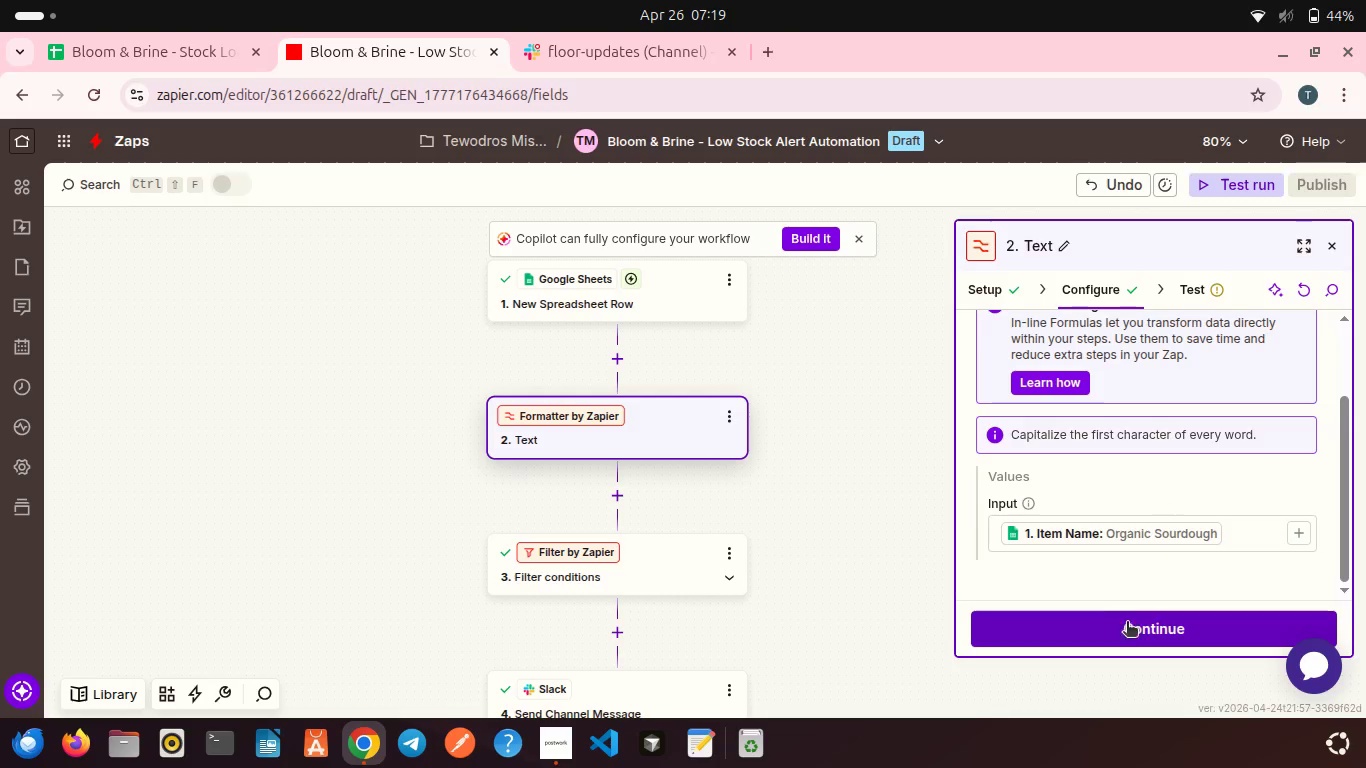 
left_click([1125, 626])
 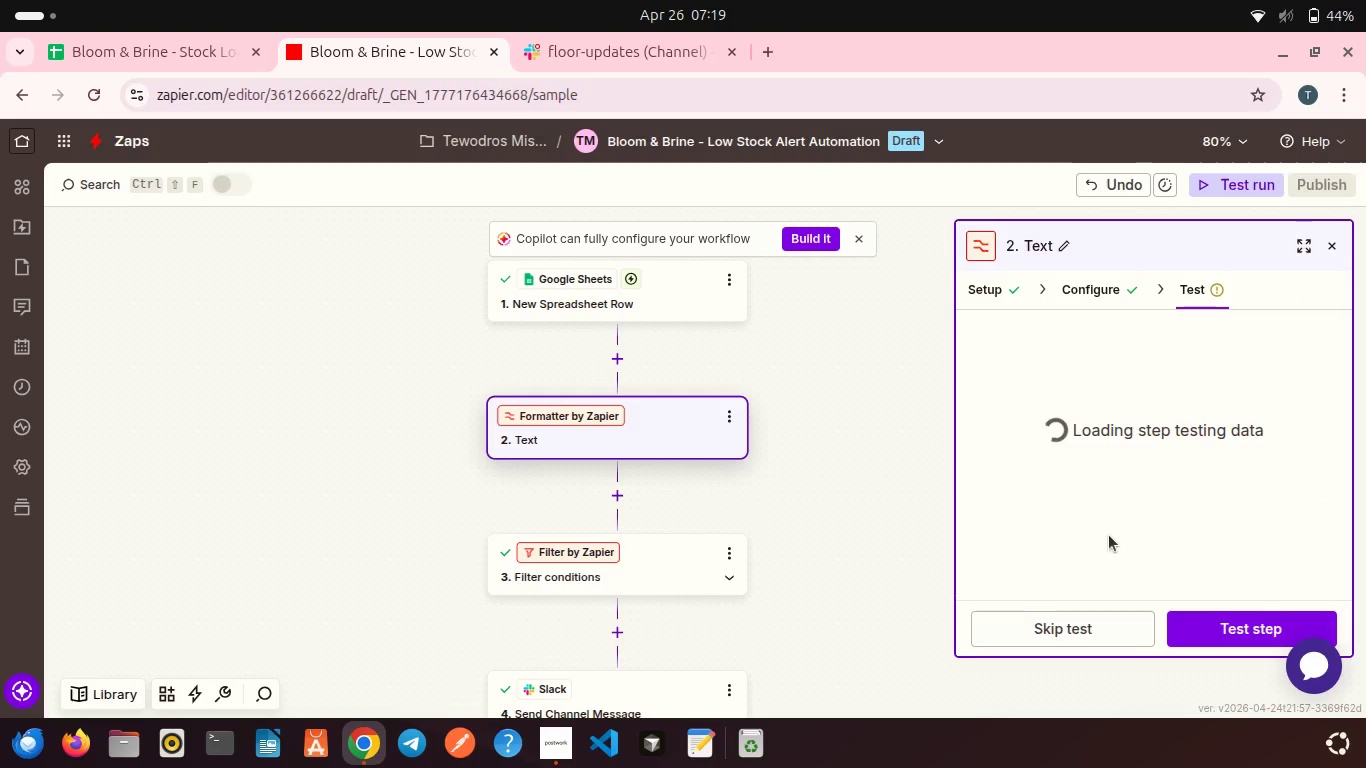 
scroll: coordinate [1109, 535], scroll_direction: down, amount: 1.0
 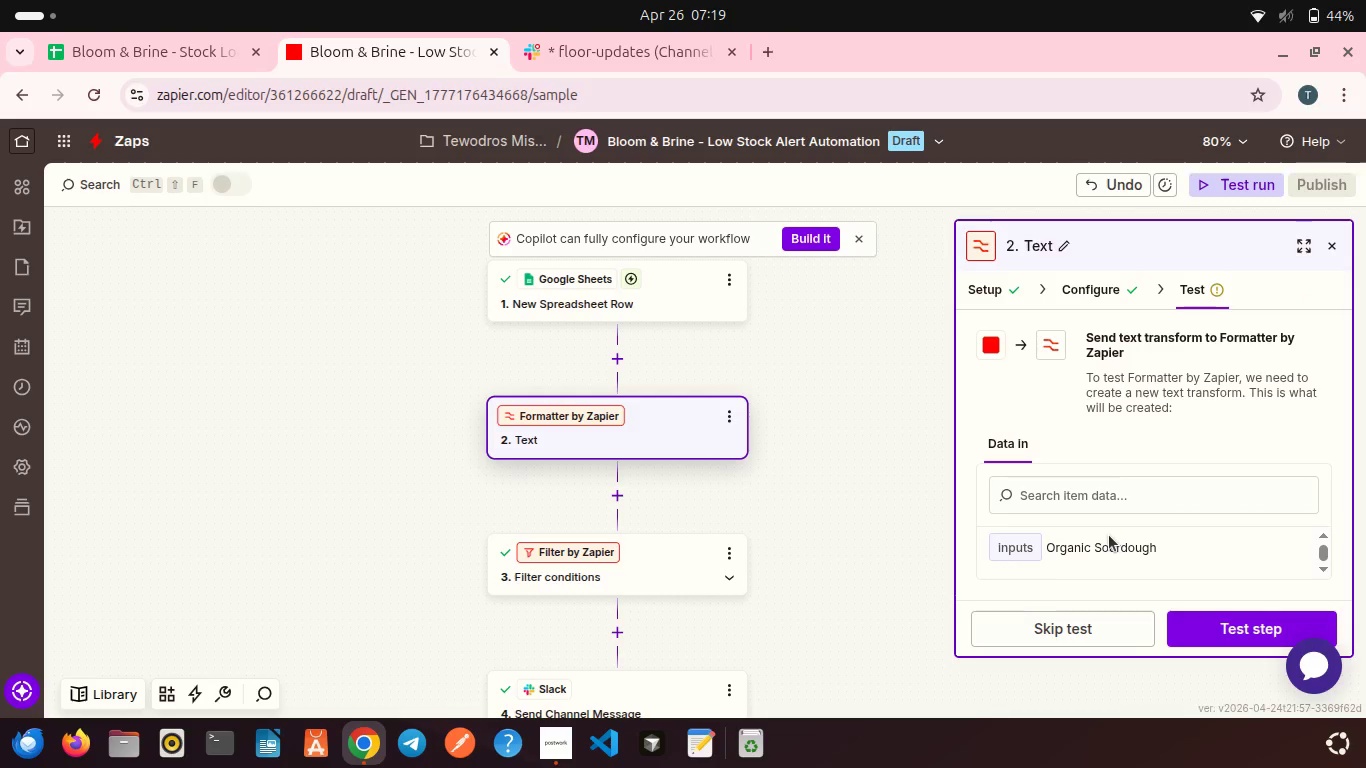 
left_click([1218, 639])
 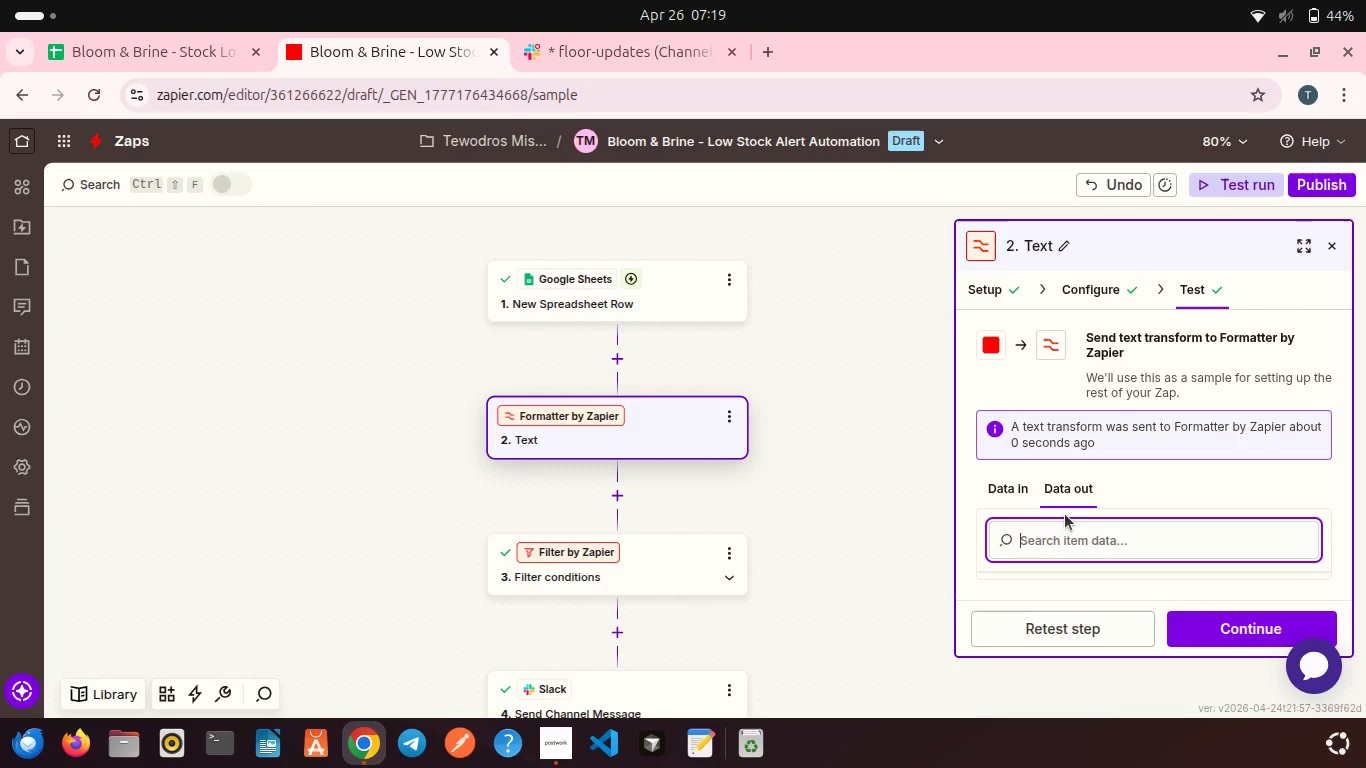 
left_click([1203, 623])
 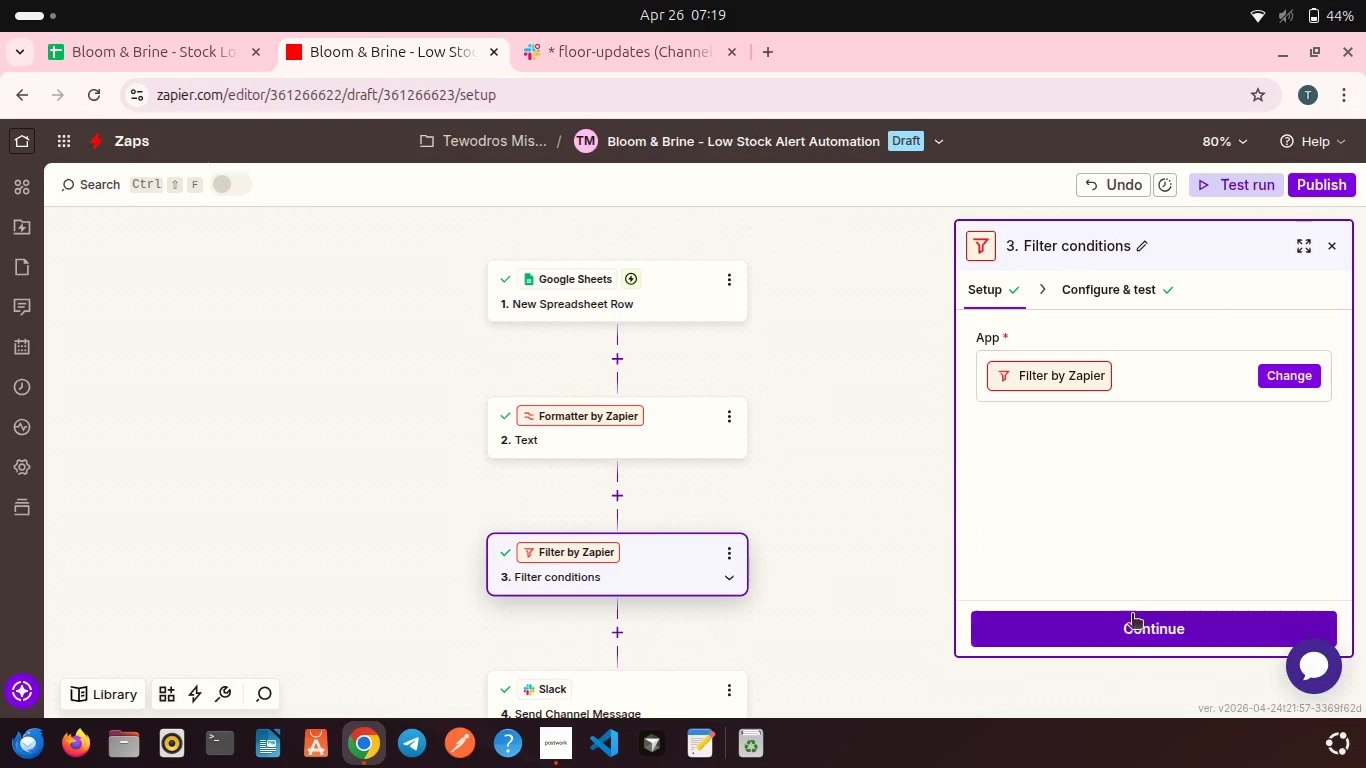 
left_click([1130, 622])
 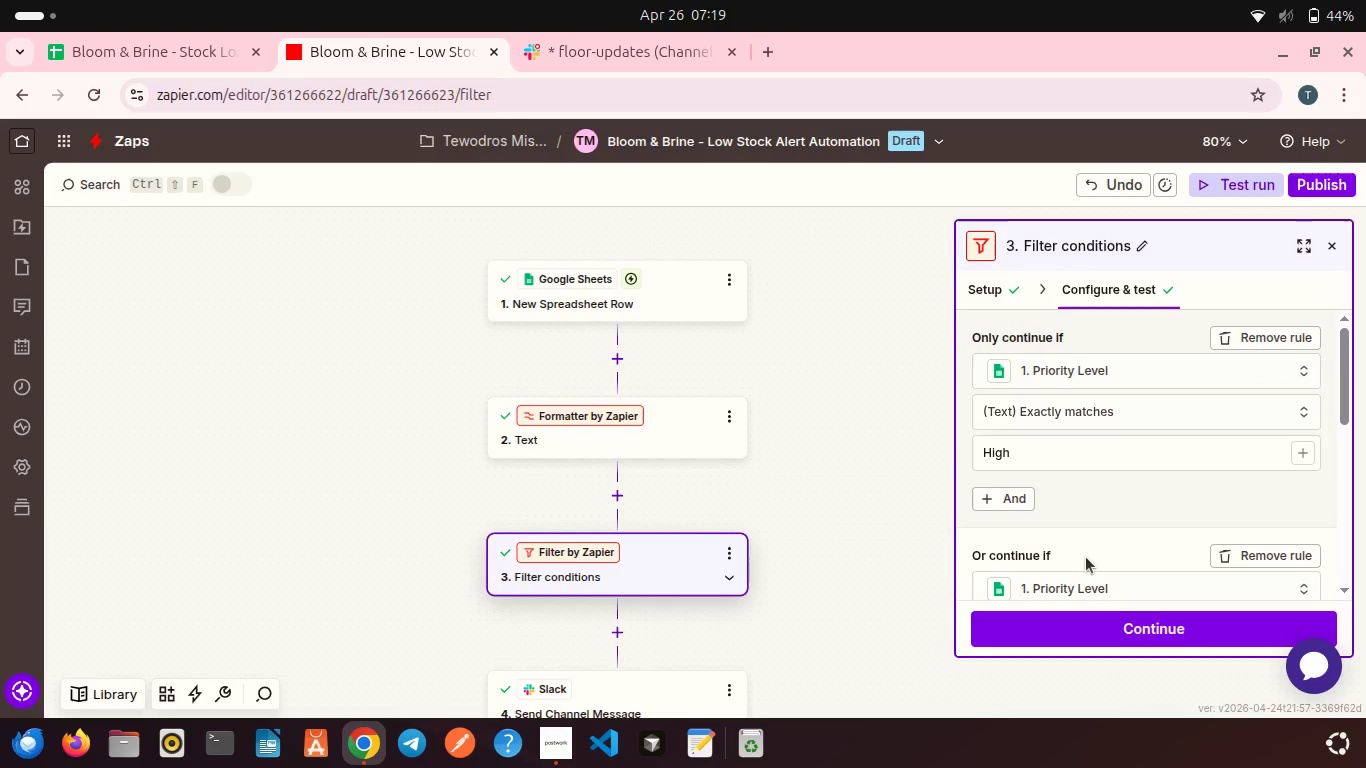 
scroll: coordinate [1086, 557], scroll_direction: down, amount: 3.0
 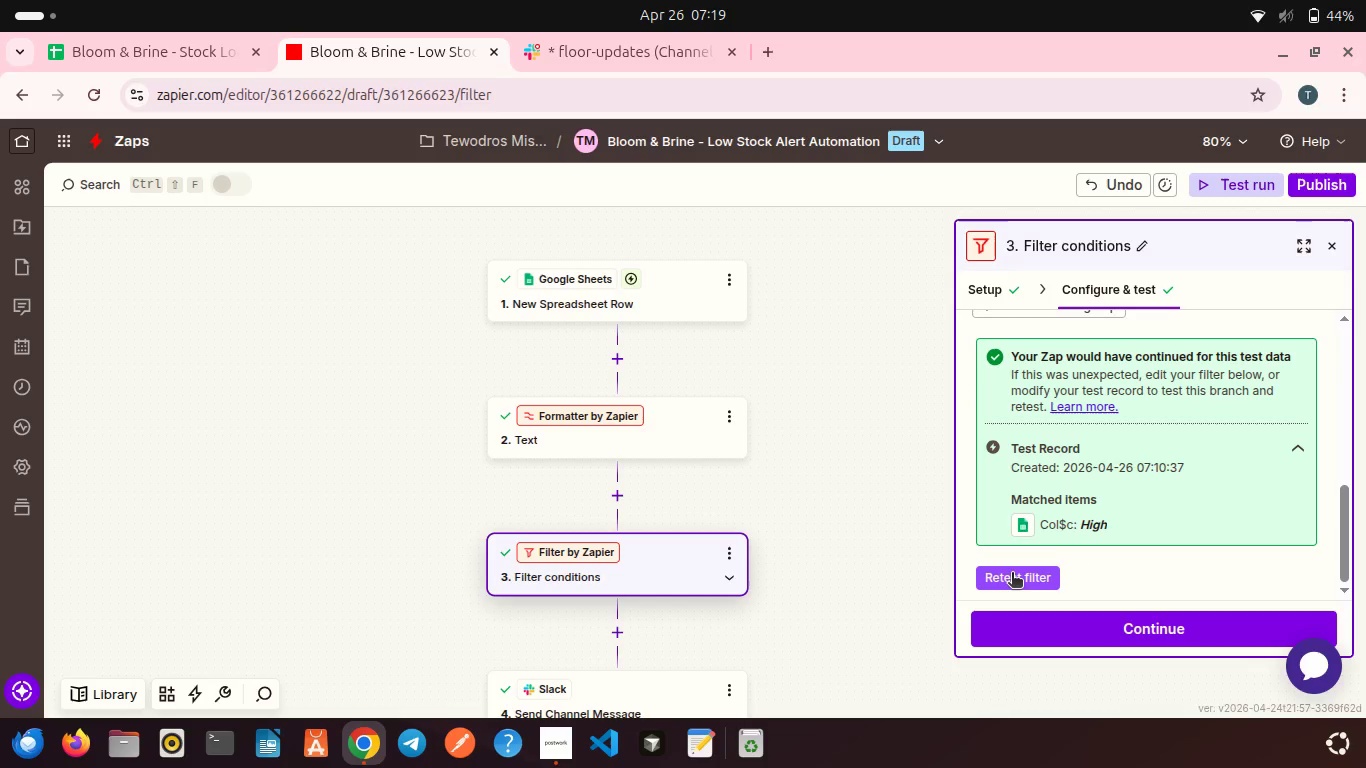 
left_click([1012, 574])
 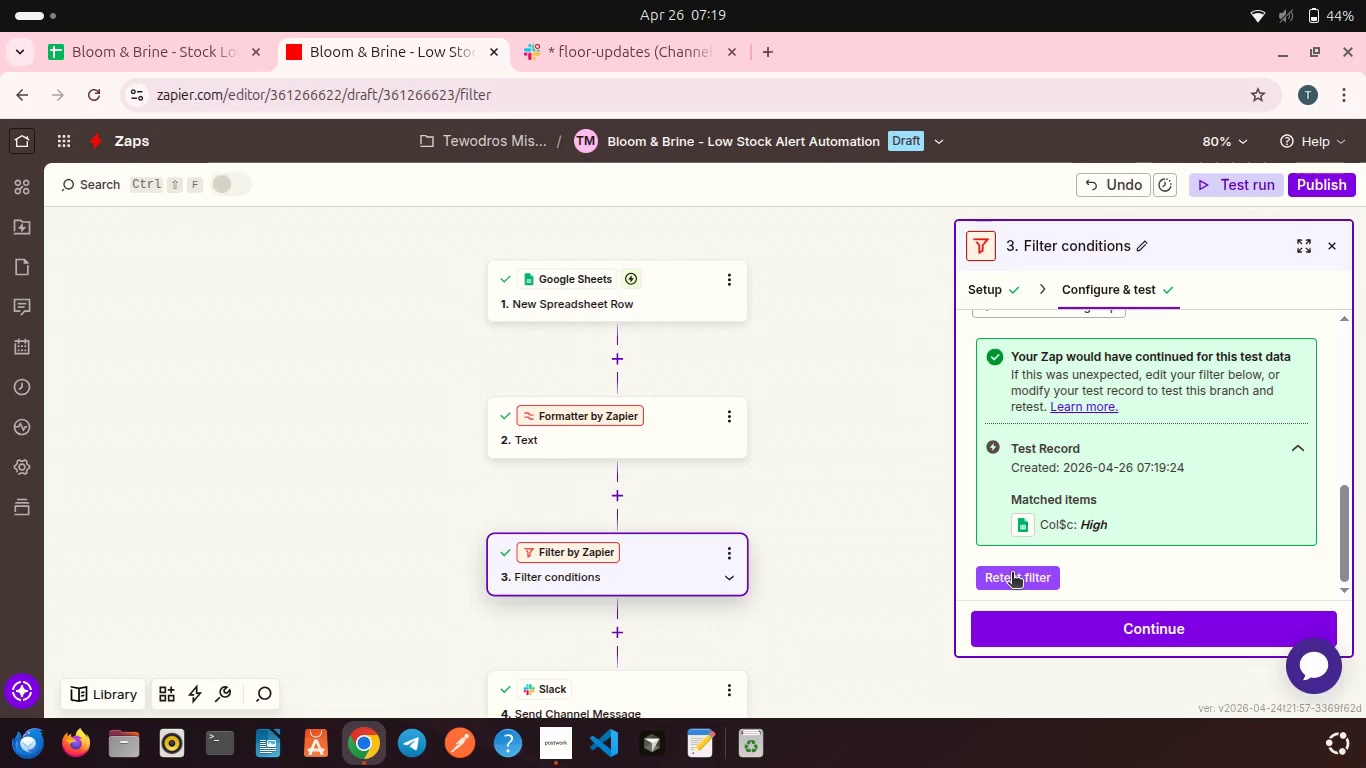 
left_click([1085, 628])
 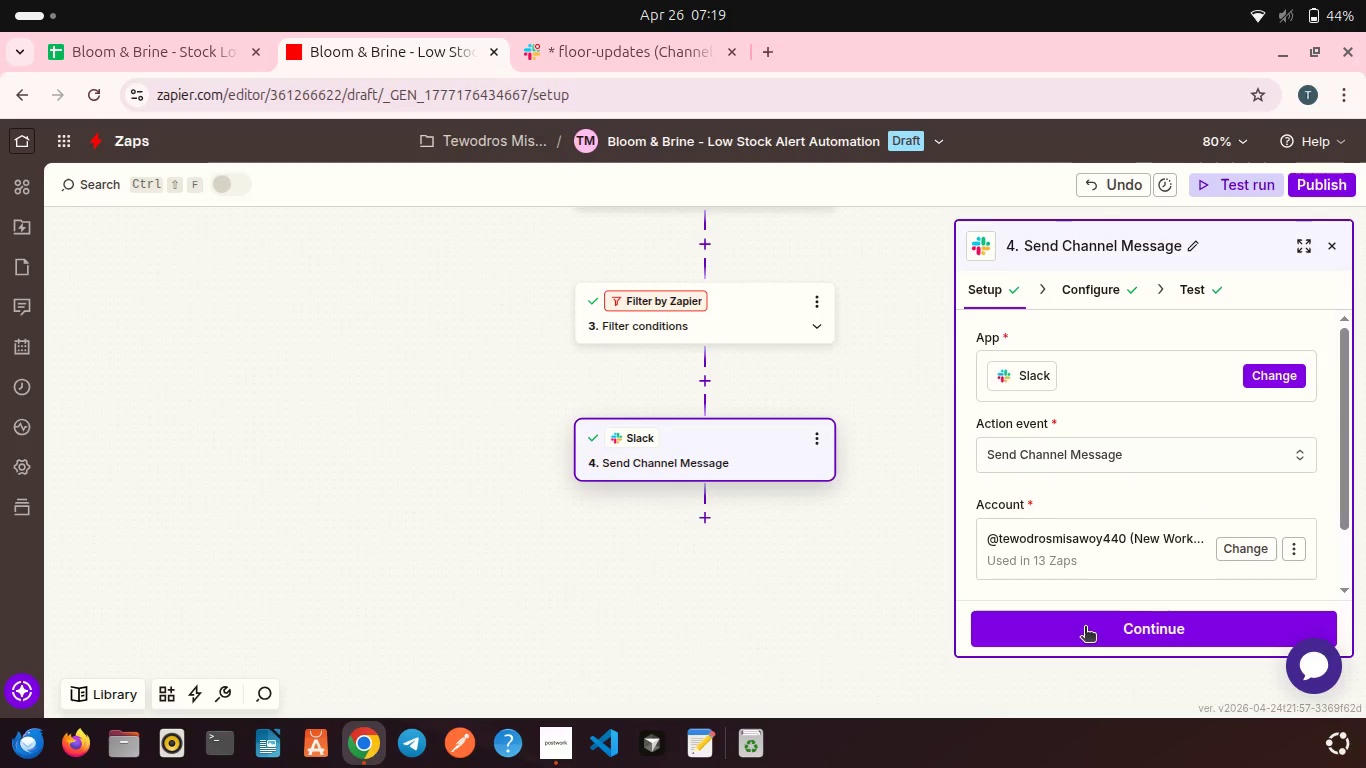 
left_click([1083, 628])
 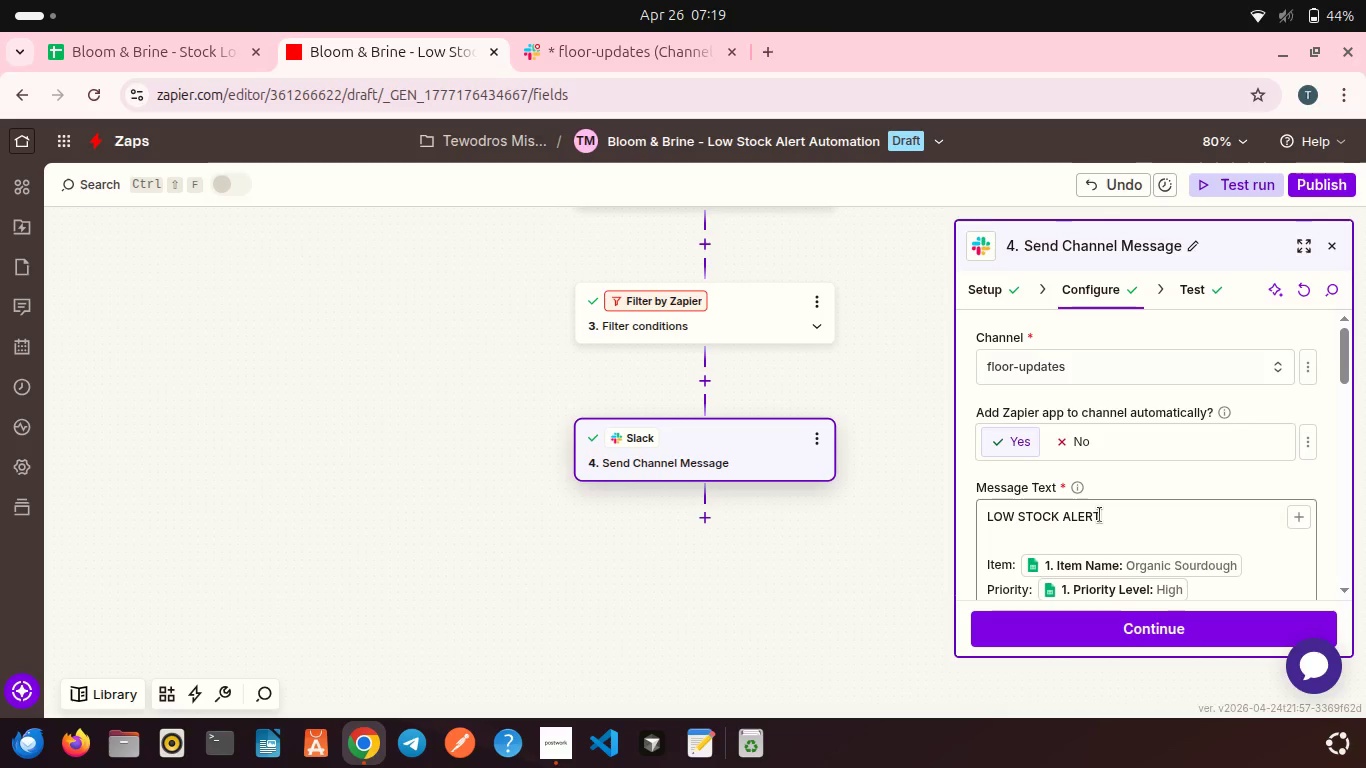 
scroll: coordinate [1100, 515], scroll_direction: down, amount: 1.0
 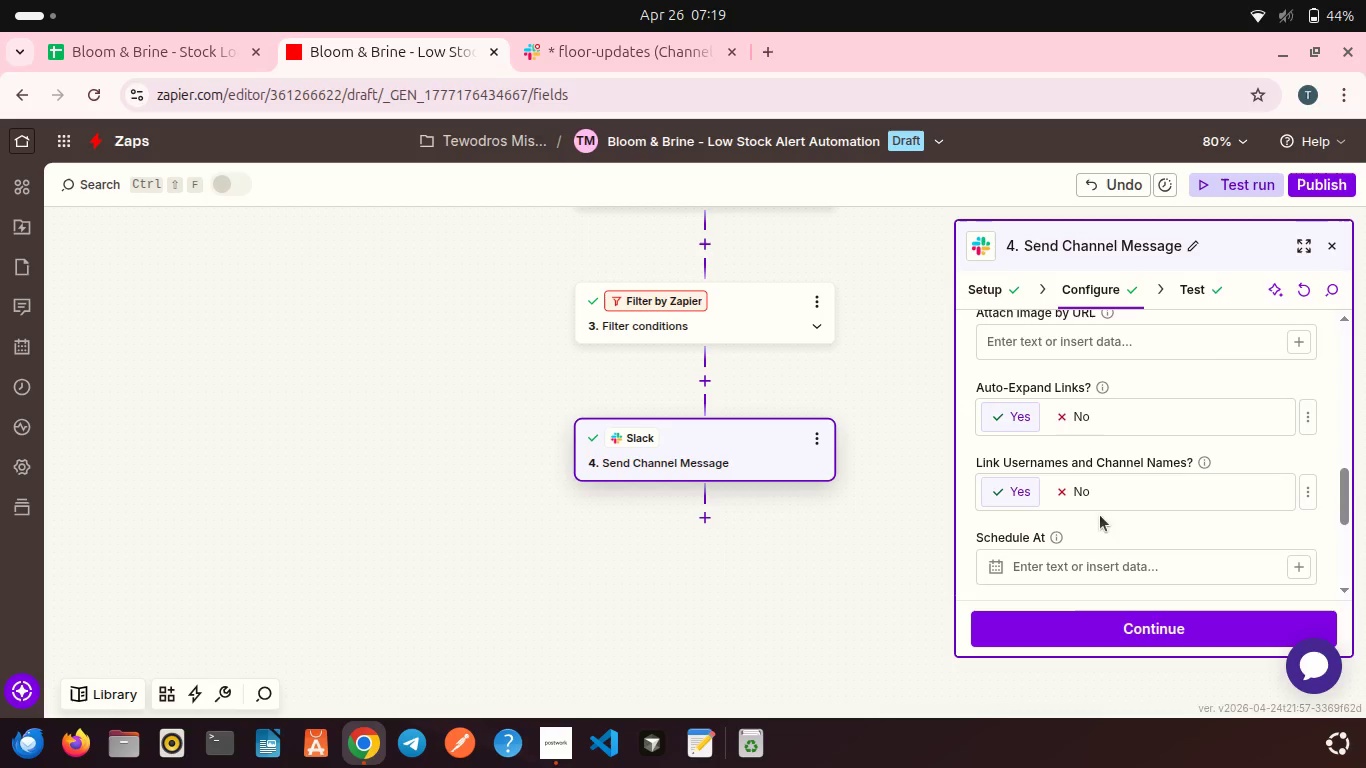 
left_click([1037, 635])
 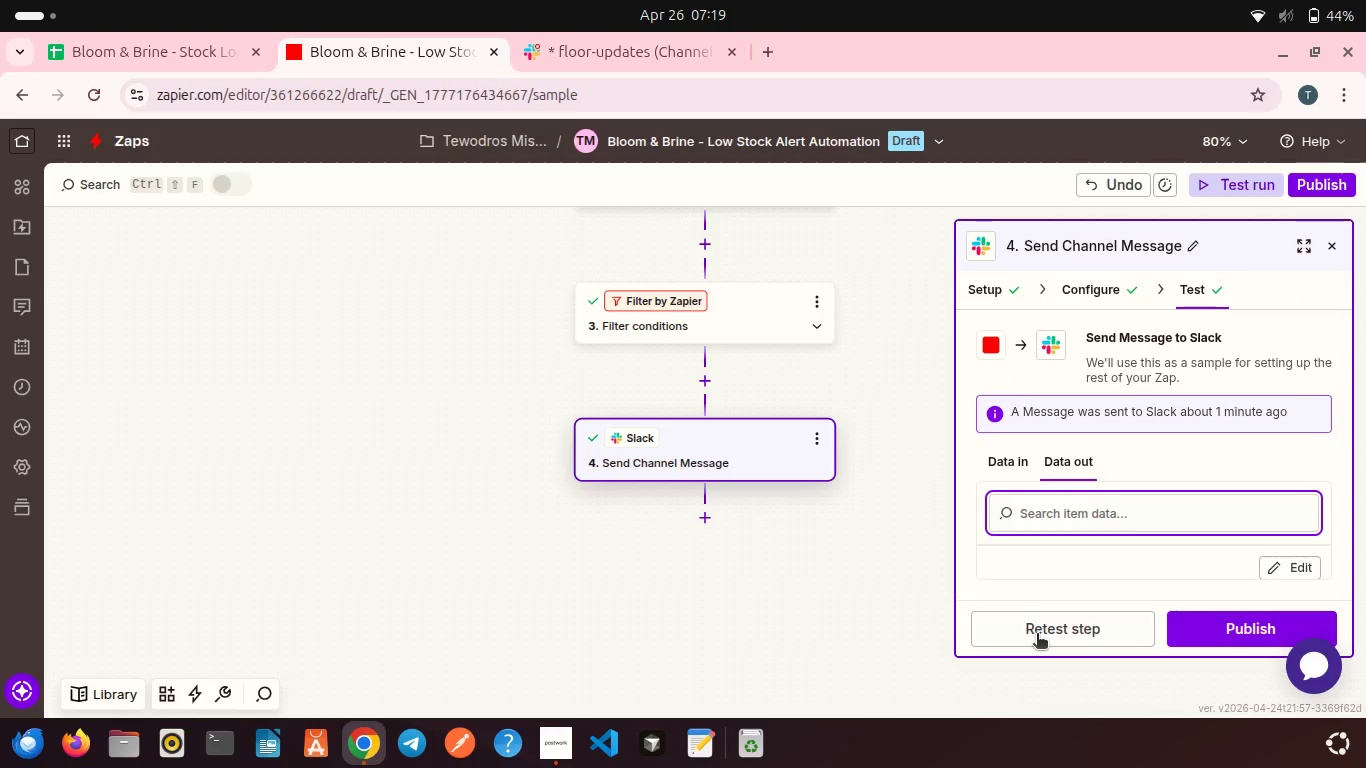 
wait(6.86)
 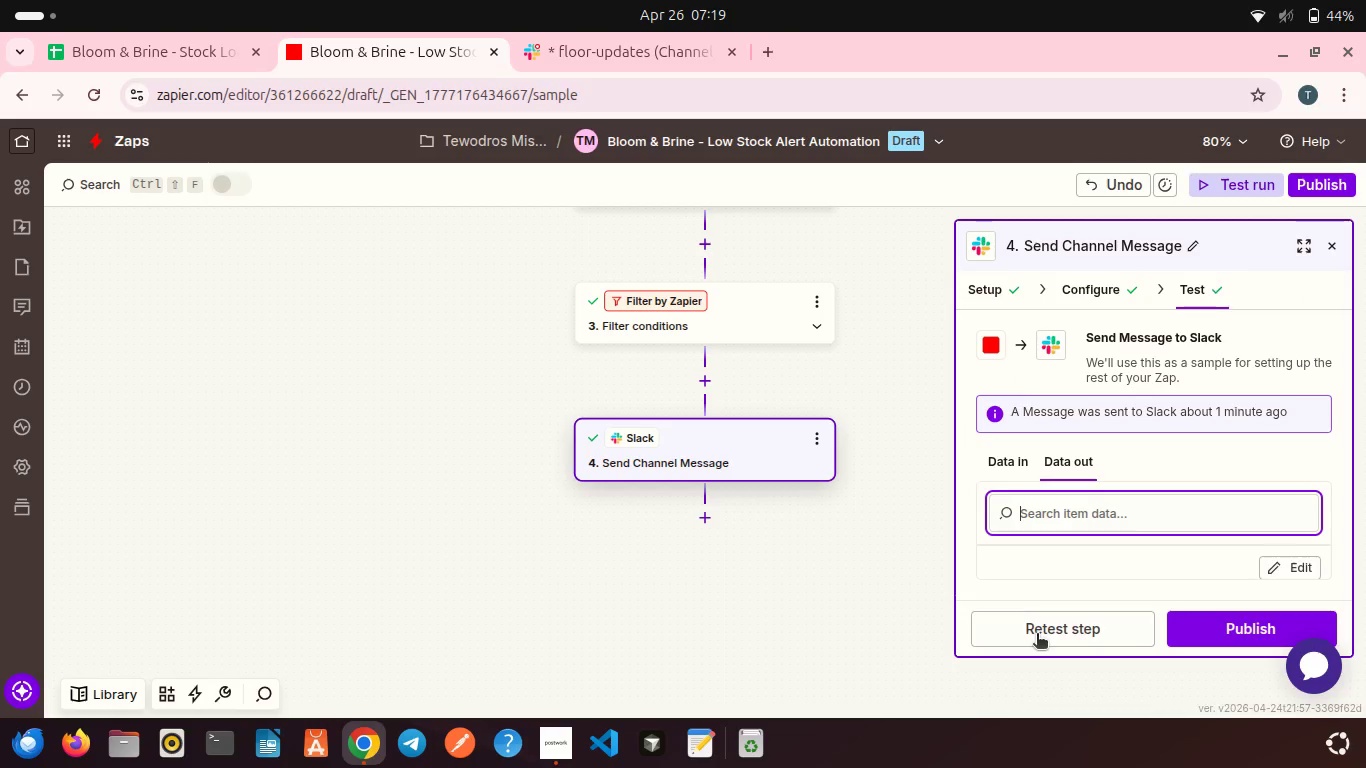 
scroll: coordinate [935, 545], scroll_direction: down, amount: 1.0
 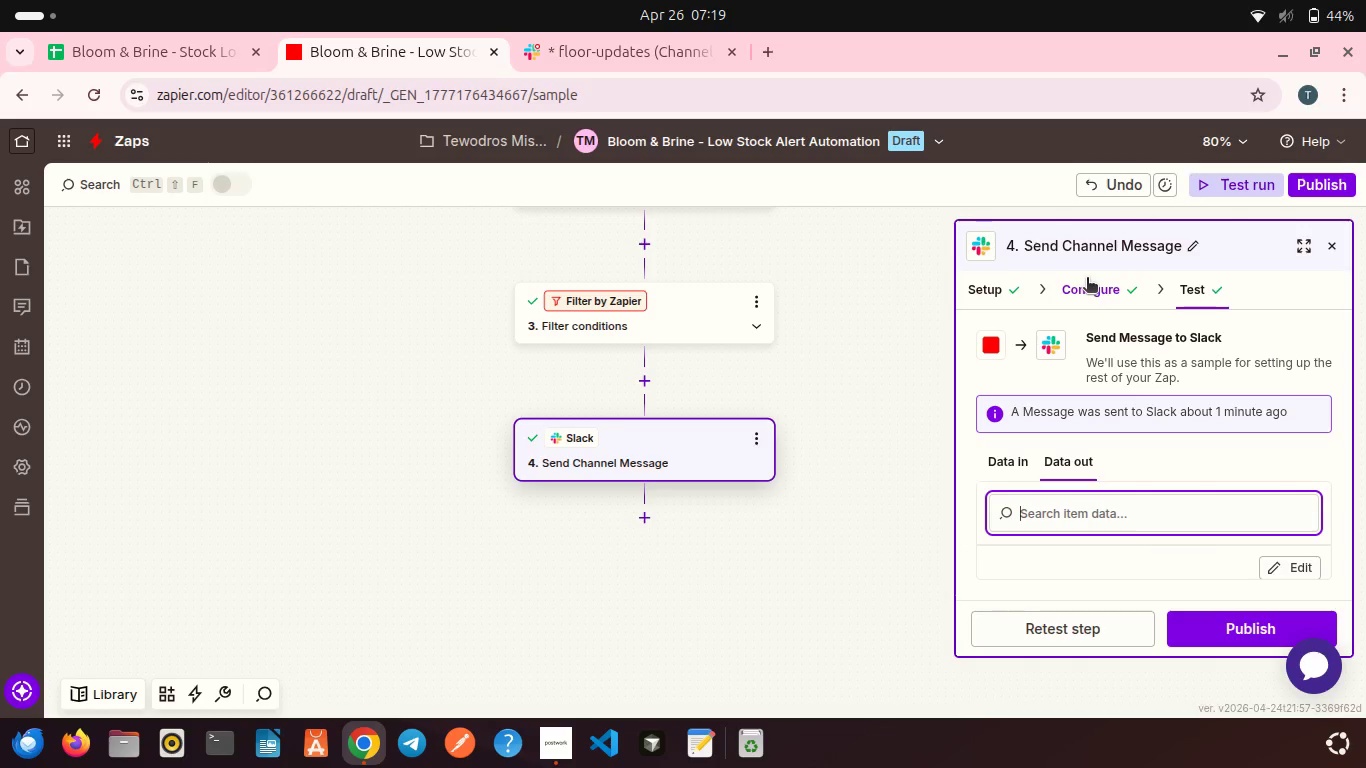 
left_click([1086, 283])
 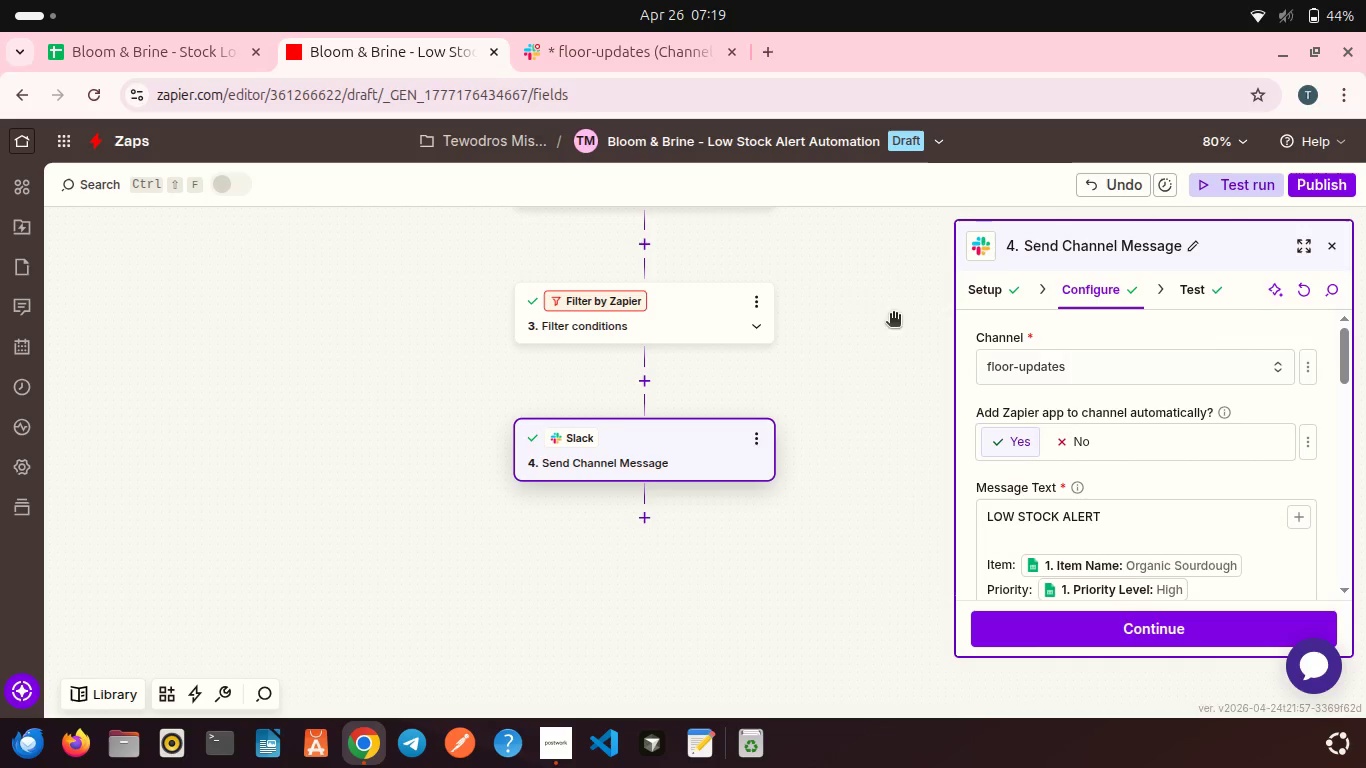 
left_click([657, 43])
 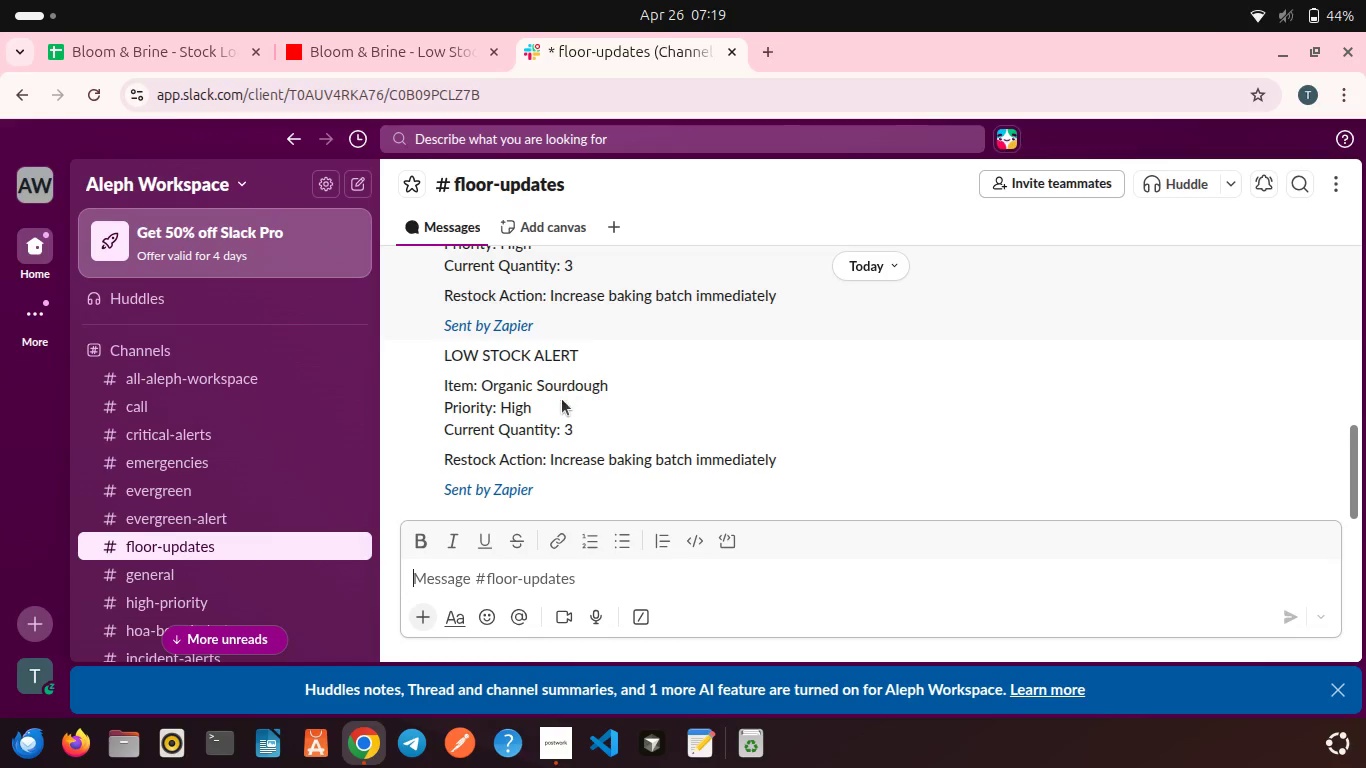 
scroll: coordinate [562, 399], scroll_direction: down, amount: 3.0
 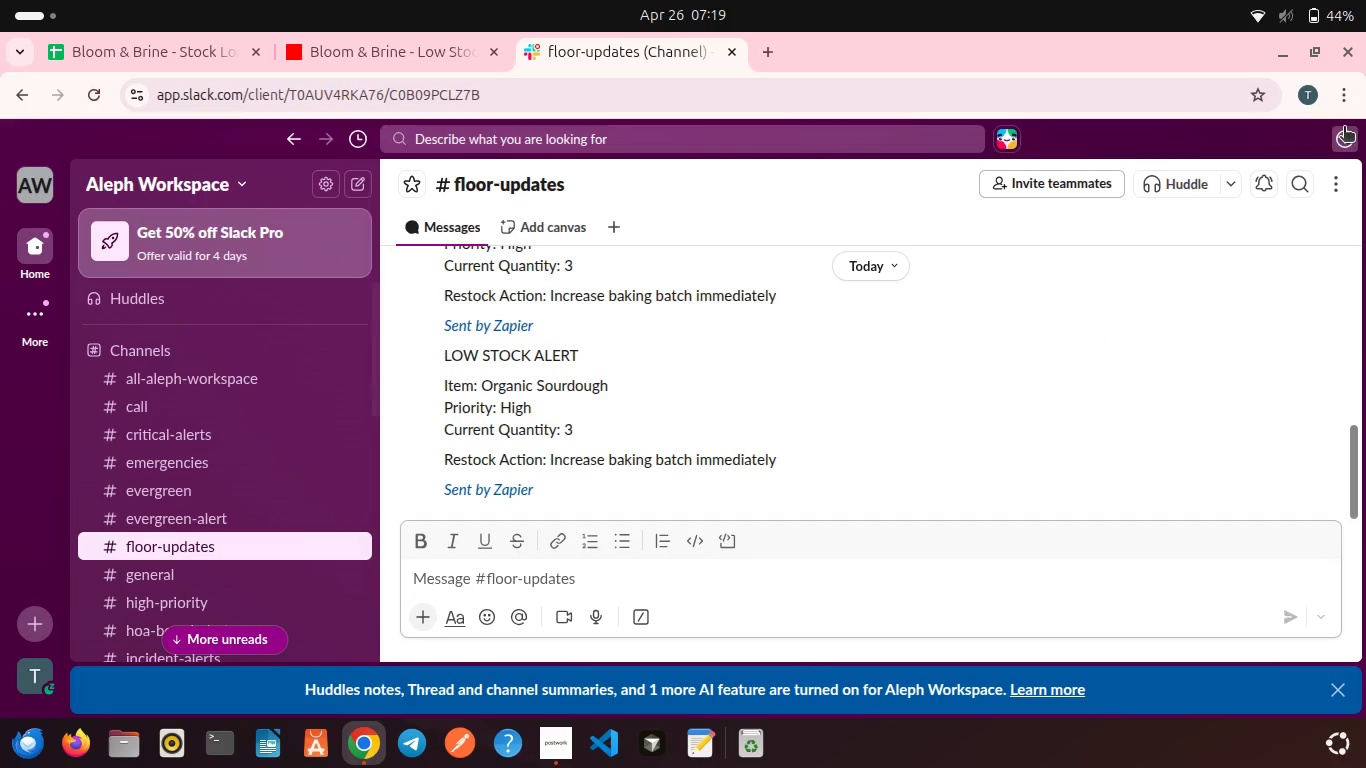 
left_click([1336, 183])
 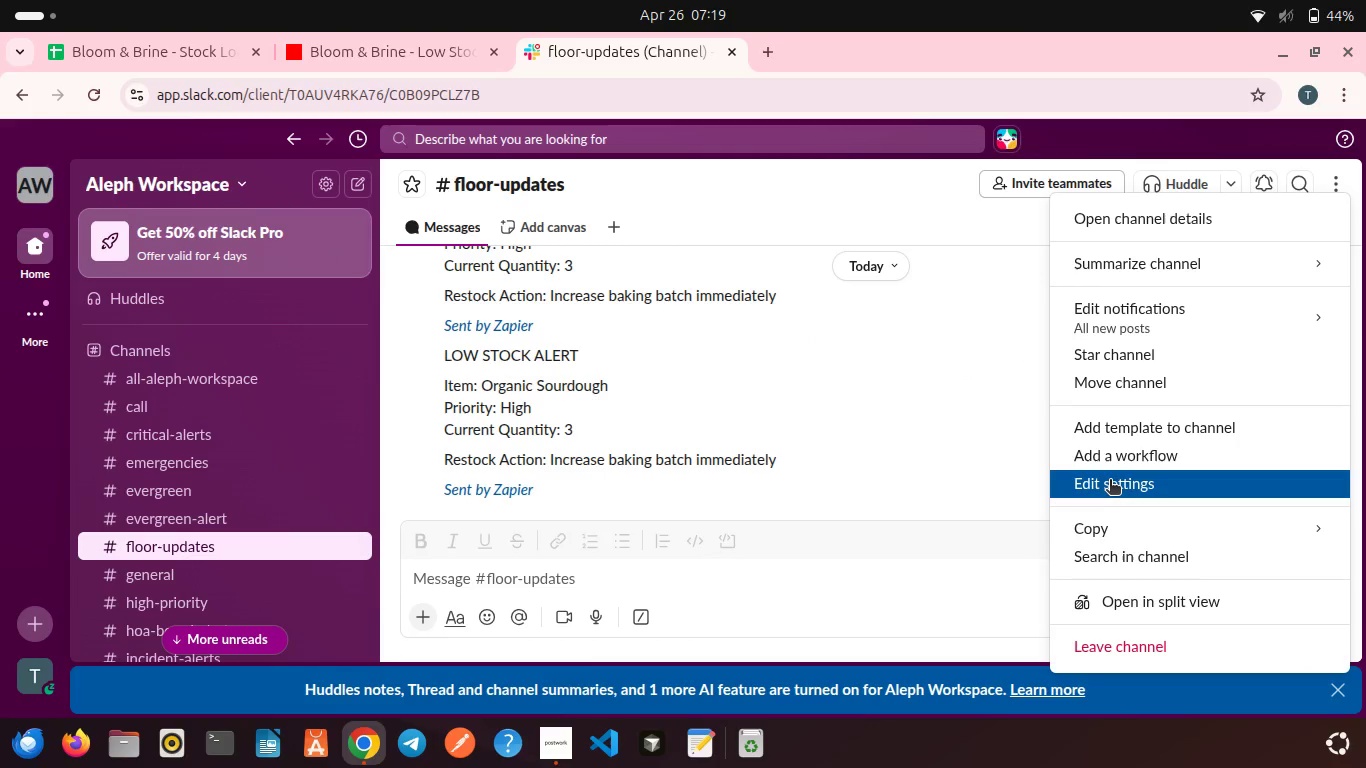 
left_click([1110, 481])
 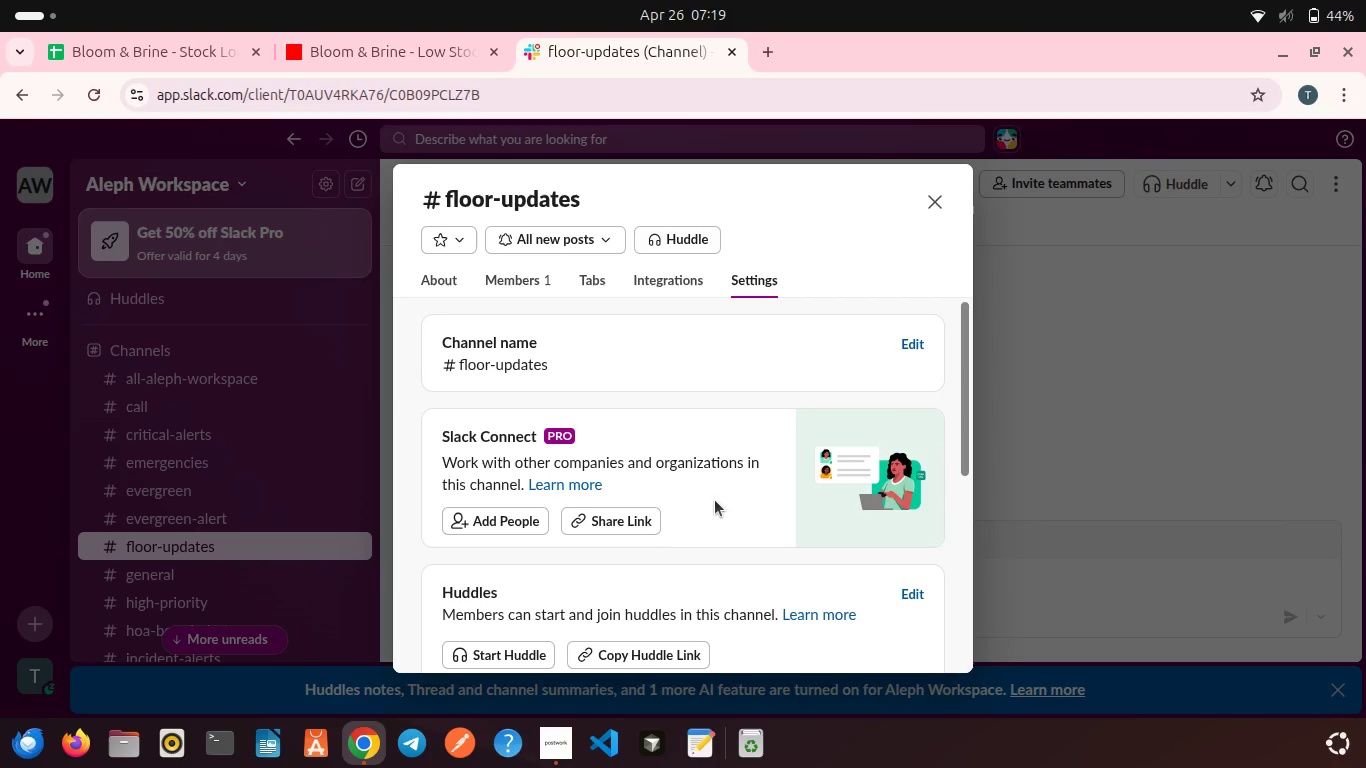 
scroll: coordinate [715, 500], scroll_direction: down, amount: 1.0
 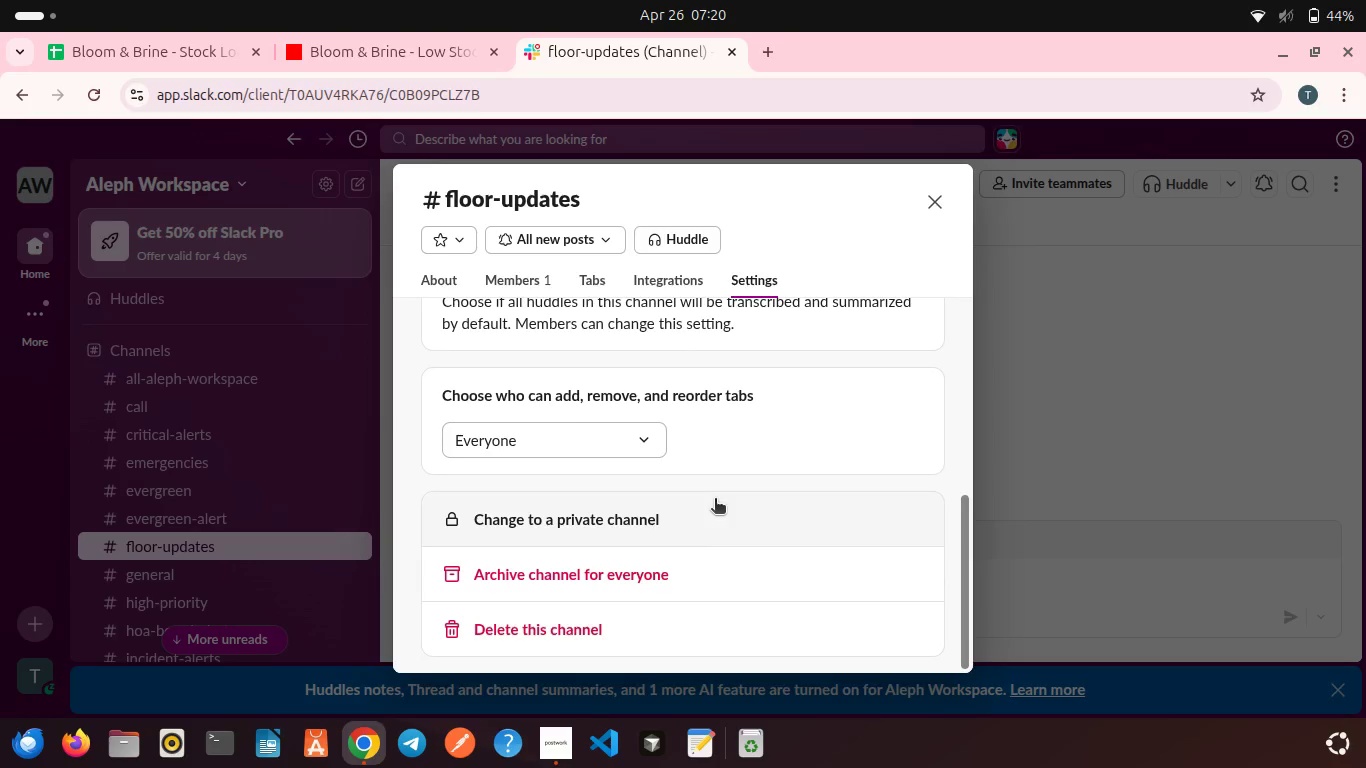 
scroll: coordinate [690, 478], scroll_direction: up, amount: 4.0
 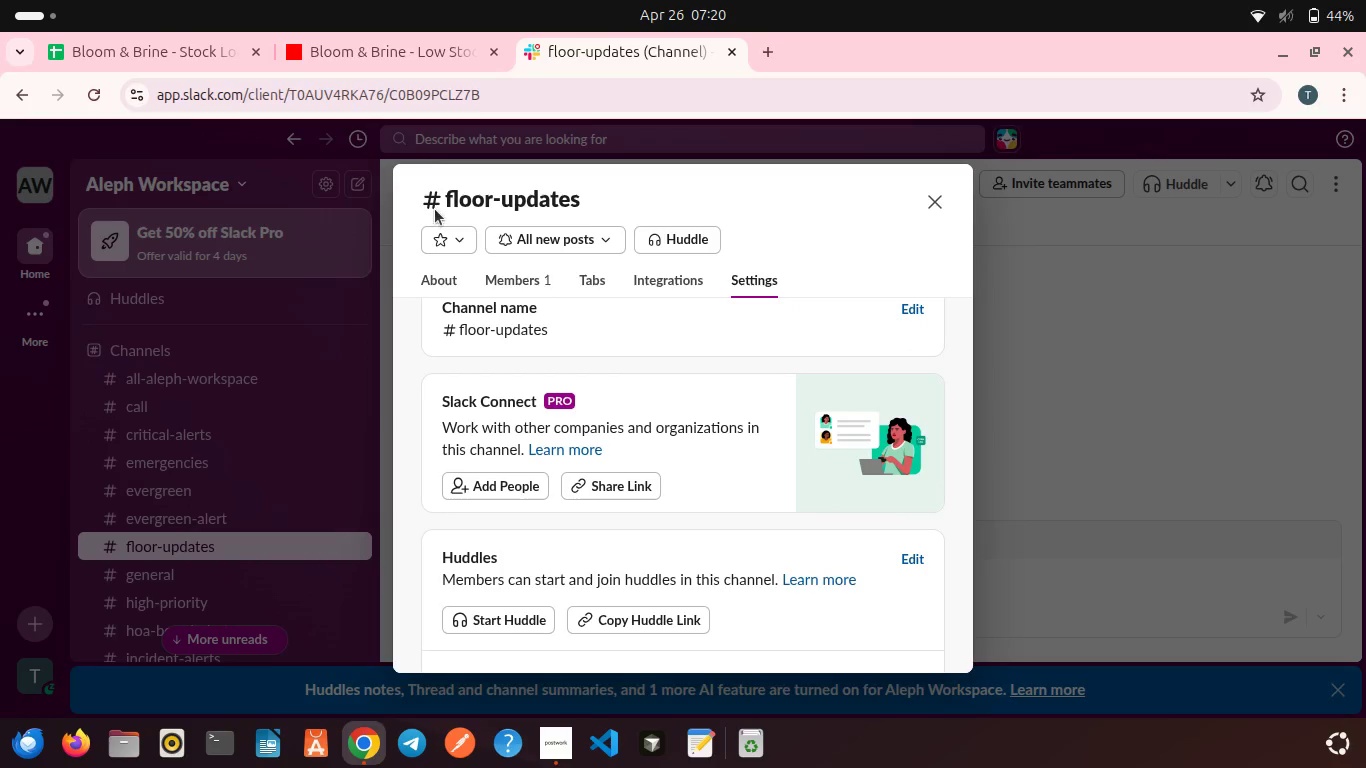 
left_click([429, 203])
 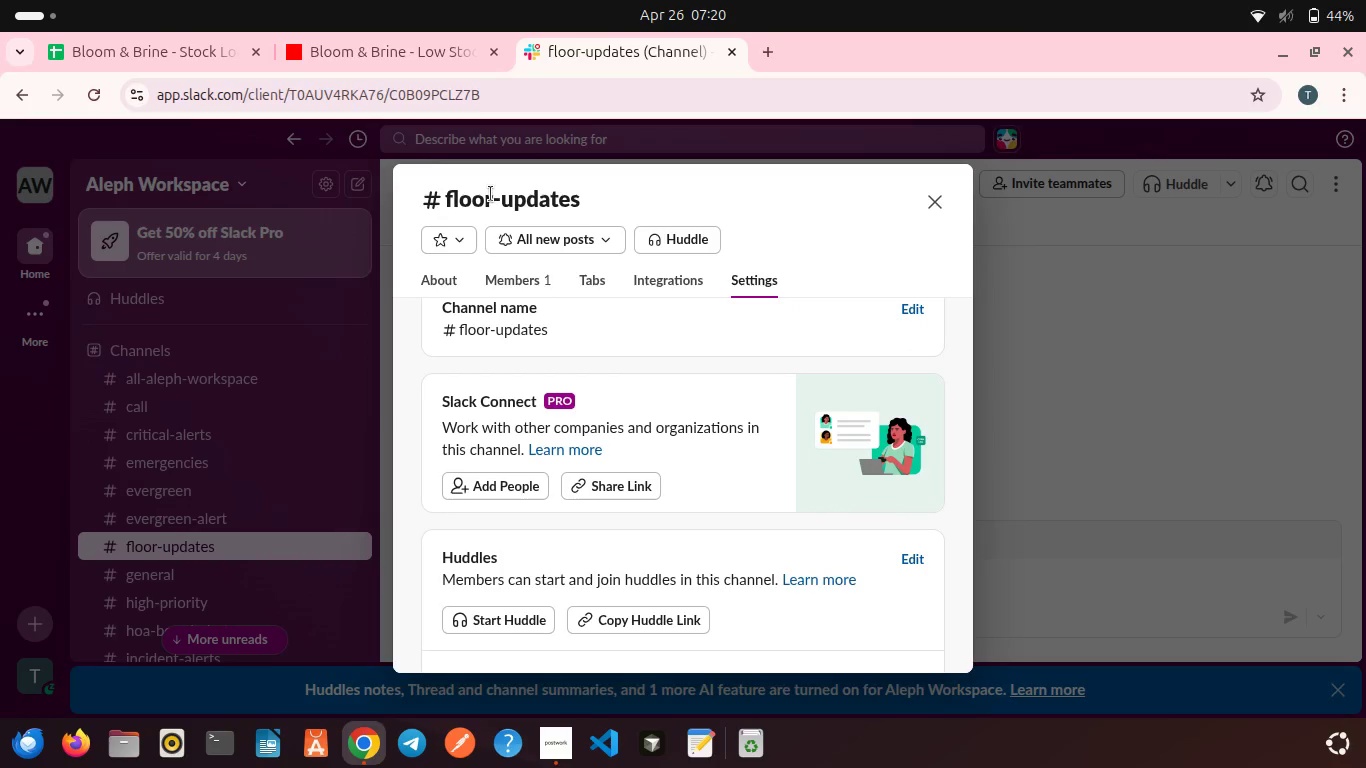 
left_click([491, 194])
 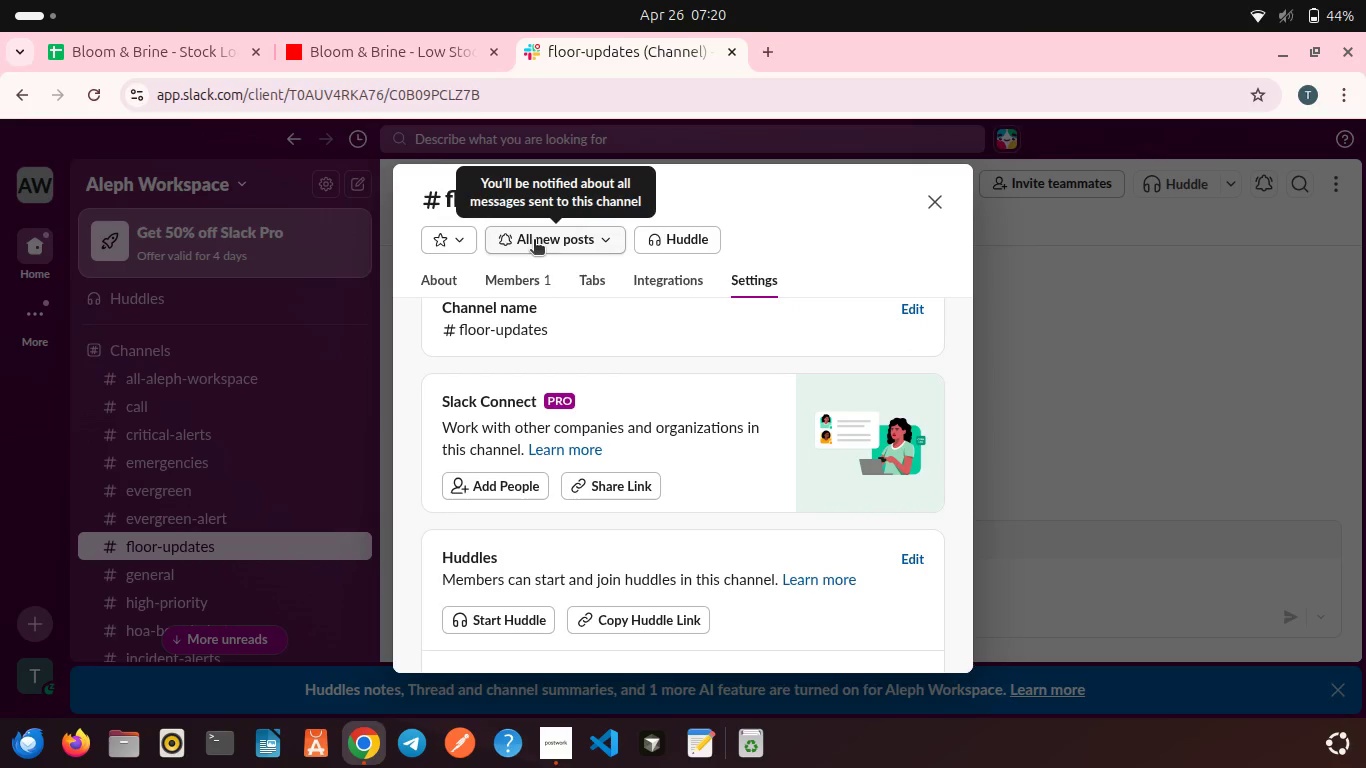 
left_click([458, 236])
 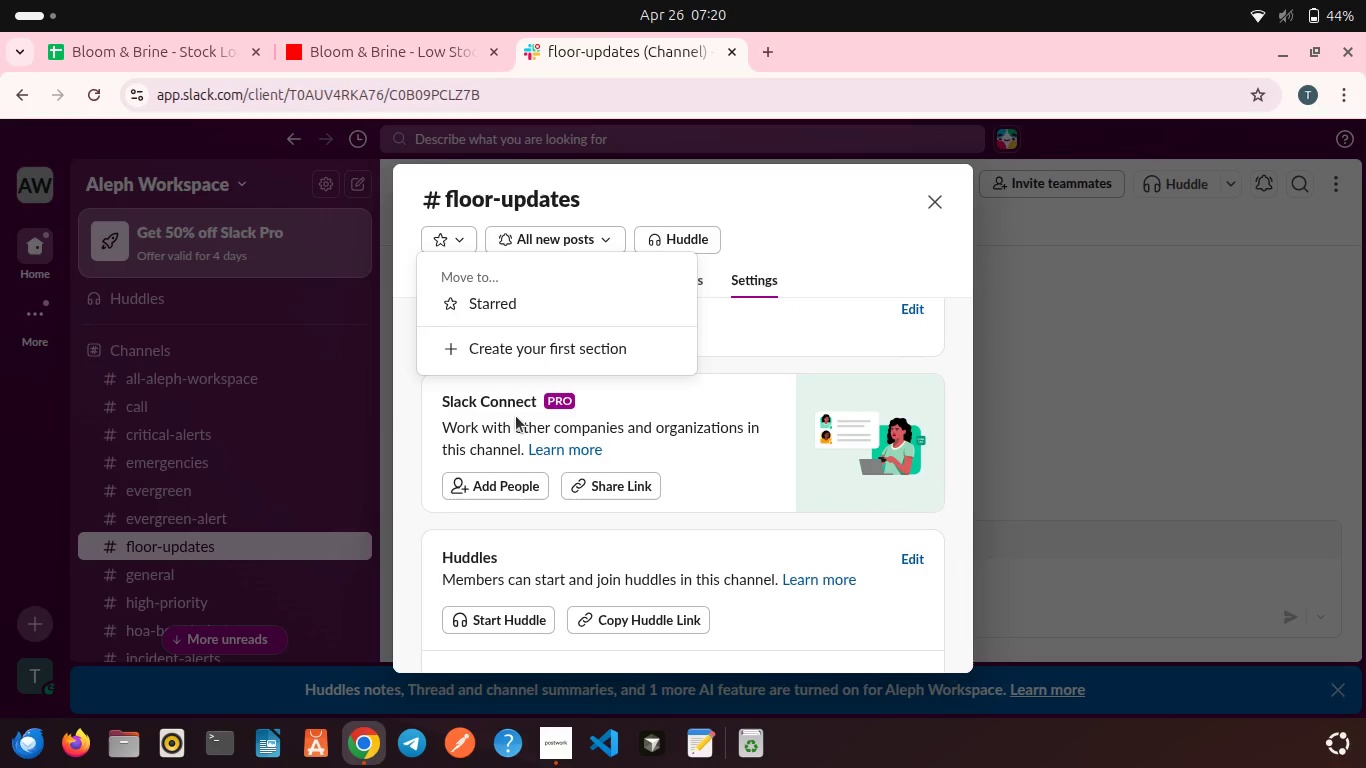 
left_click([500, 415])
 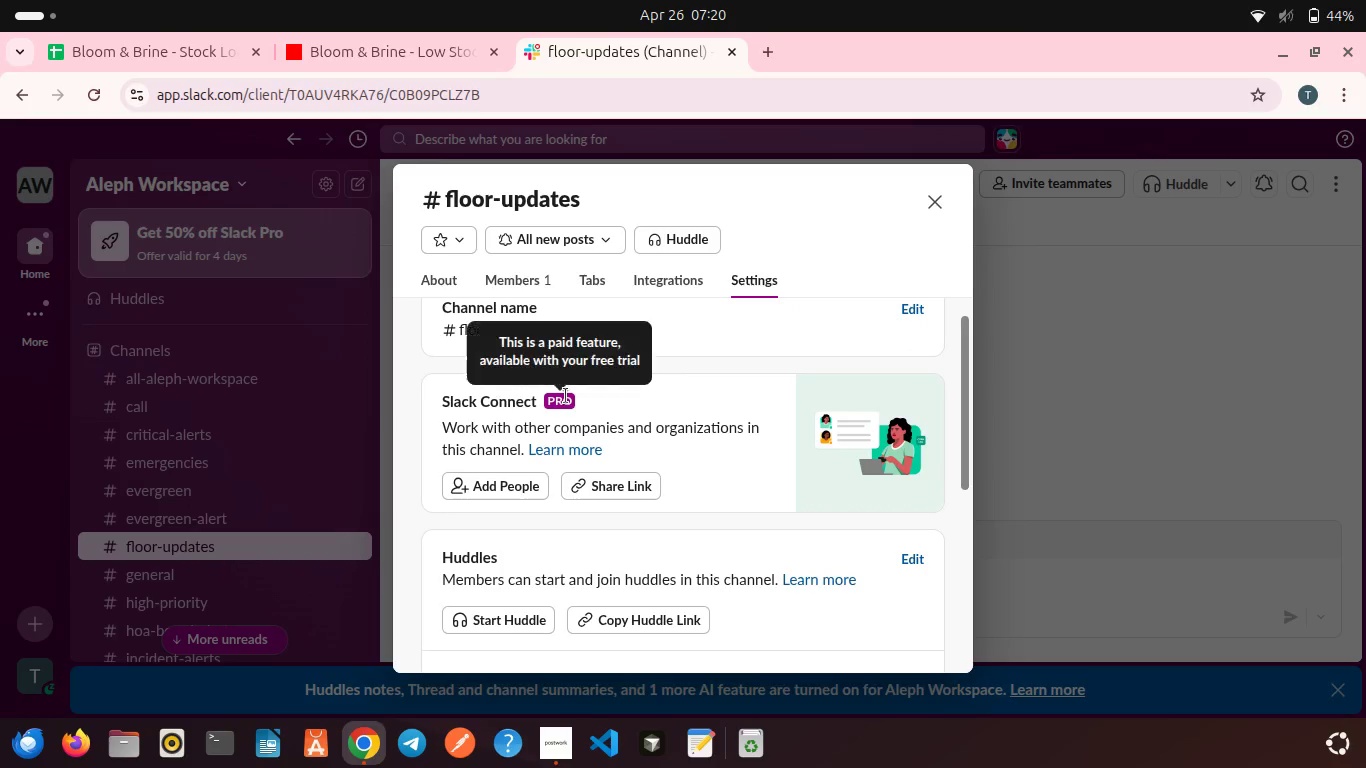 
scroll: coordinate [566, 396], scroll_direction: down, amount: 1.0
 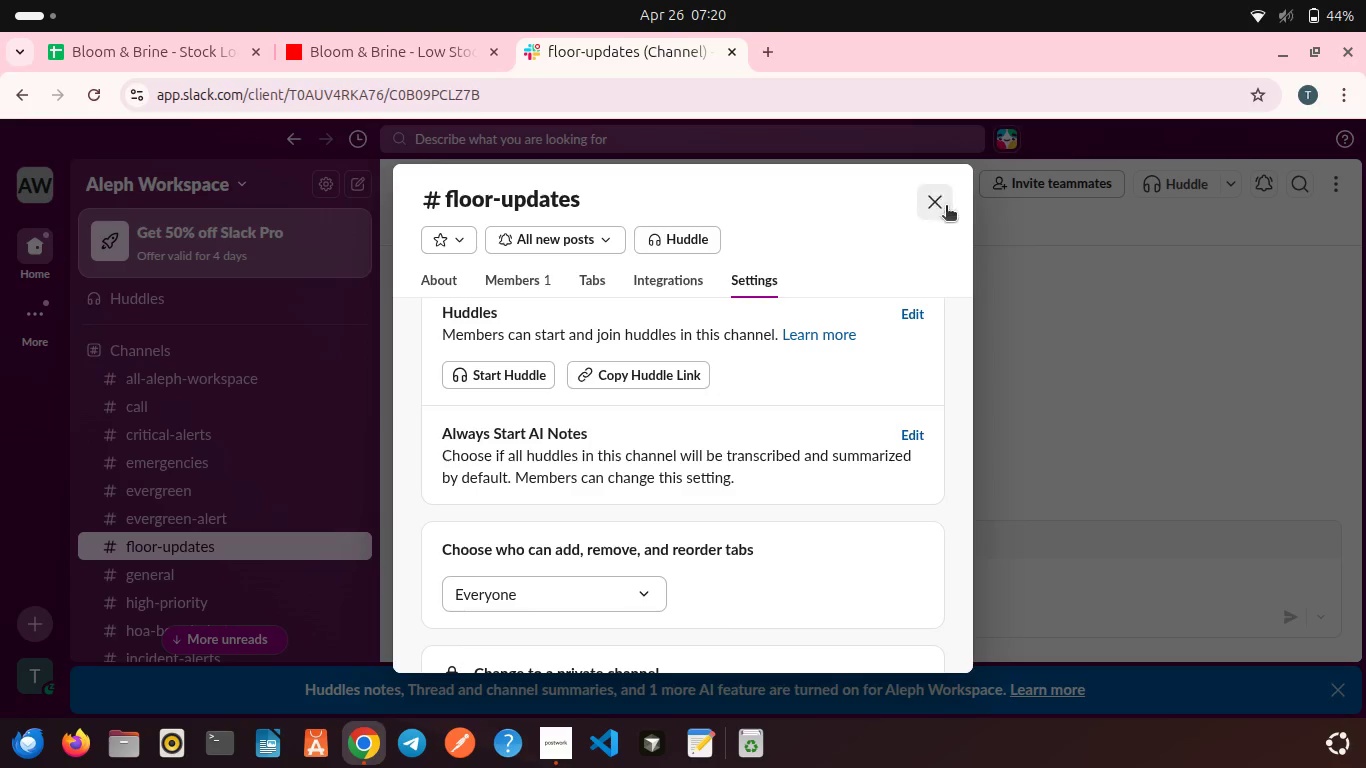 
left_click([946, 207])
 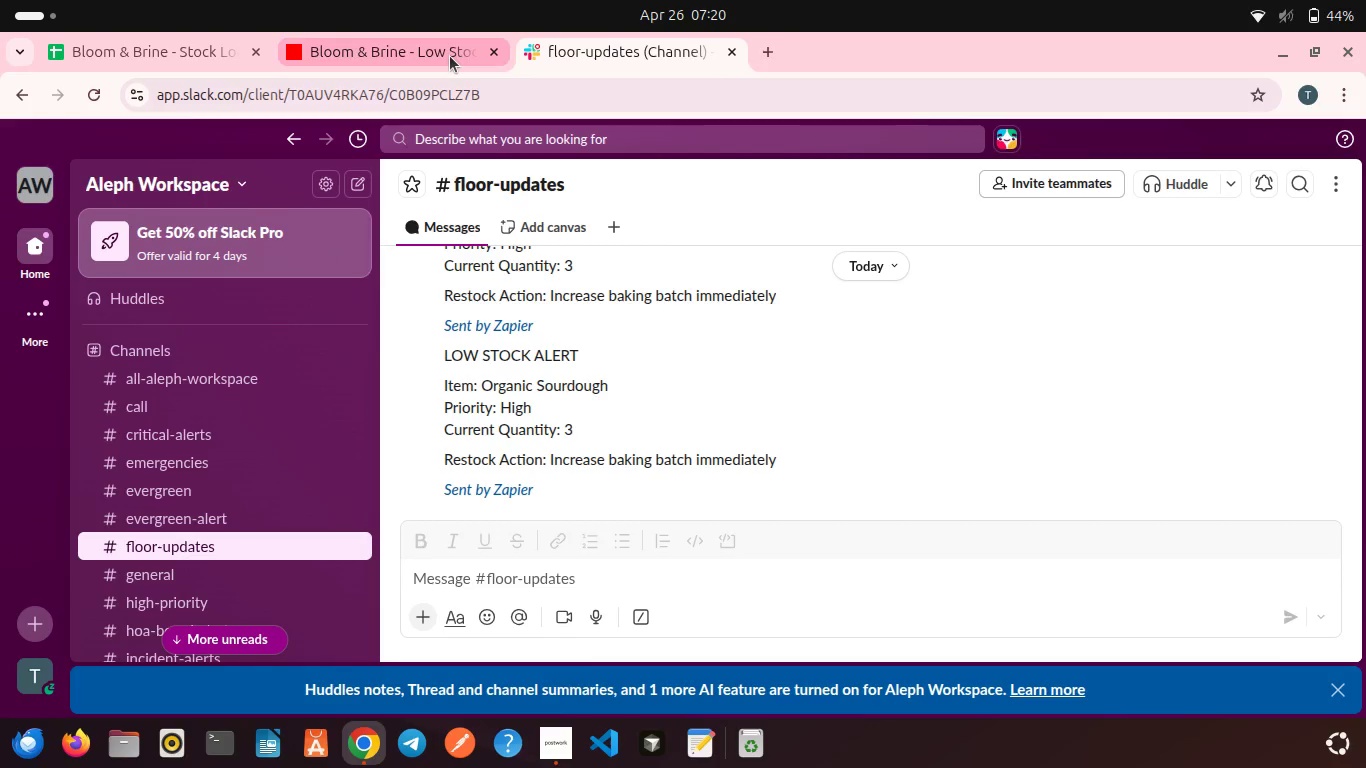 
left_click([450, 56])
 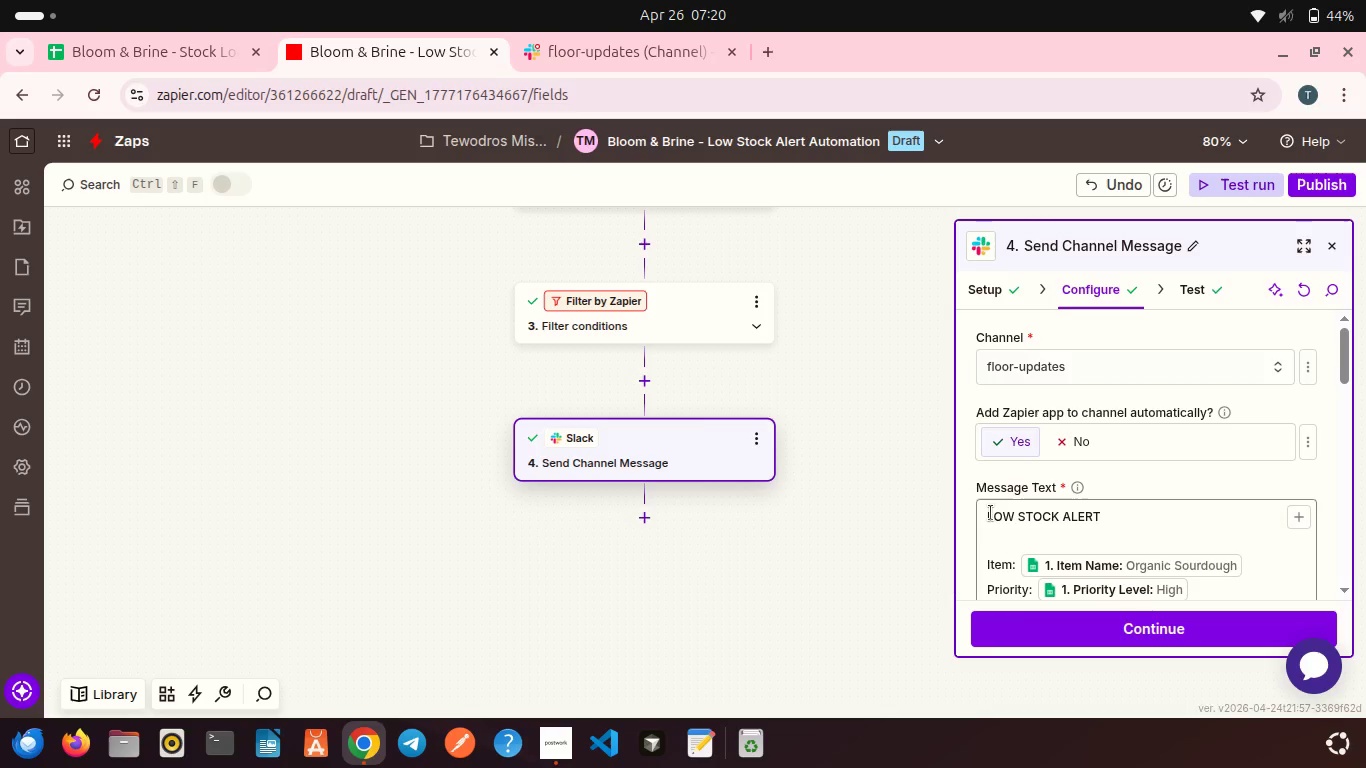 
wait(15.45)
 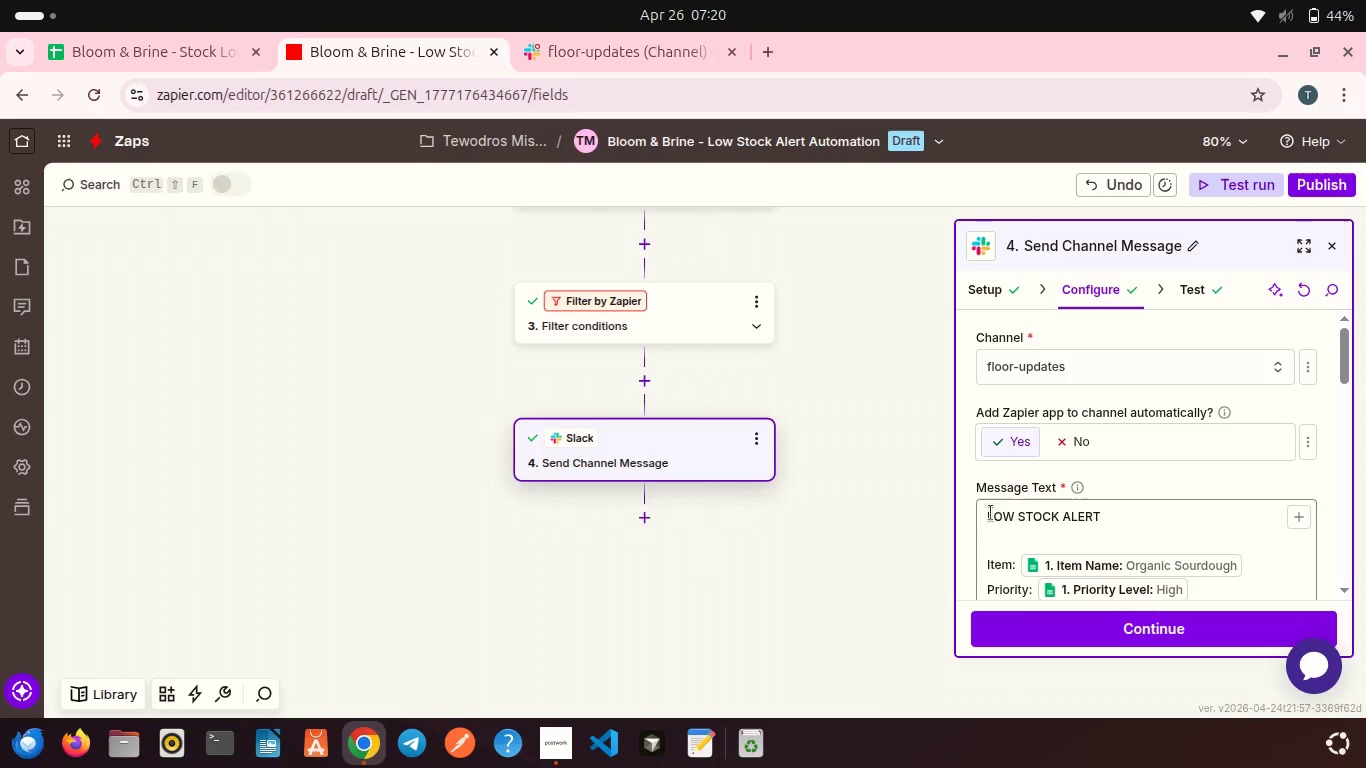 
scroll: coordinate [1014, 540], scroll_direction: down, amount: 1.0
 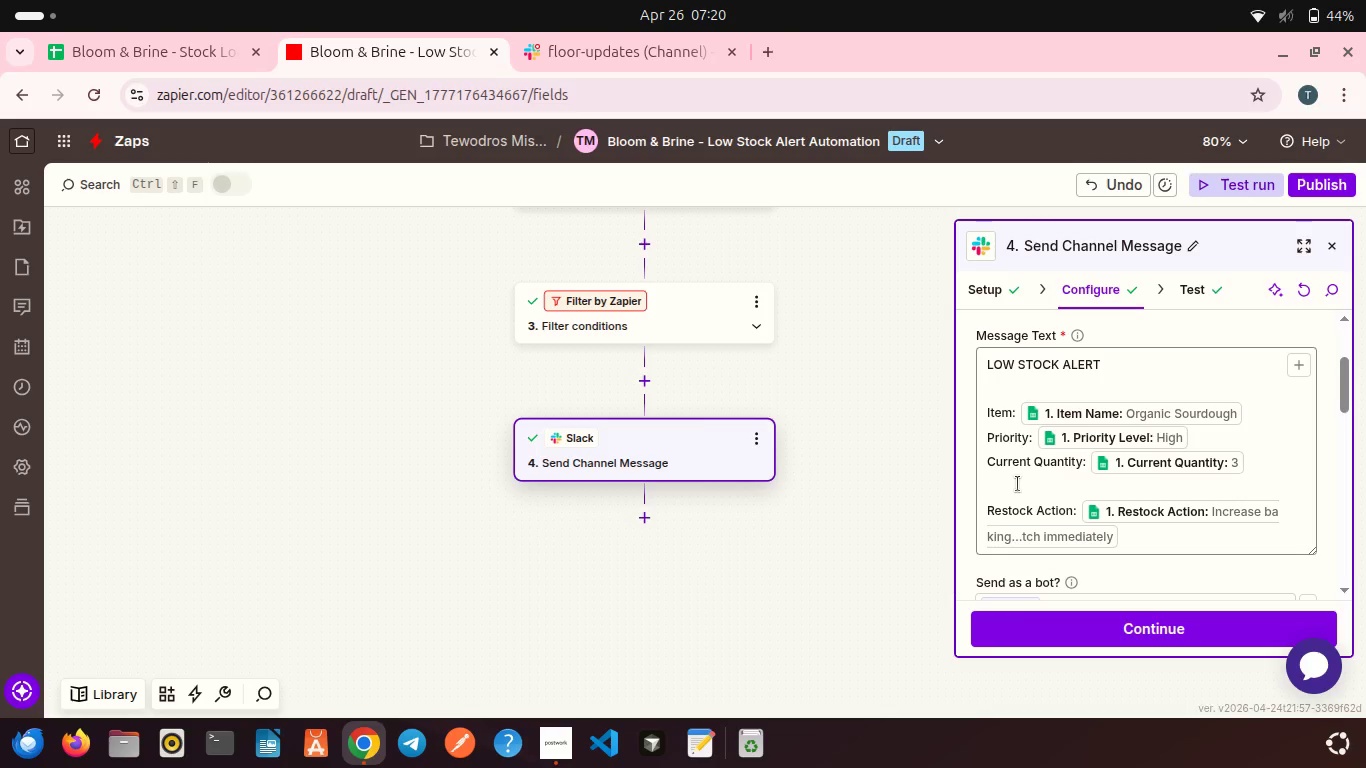 
wait(6.28)
 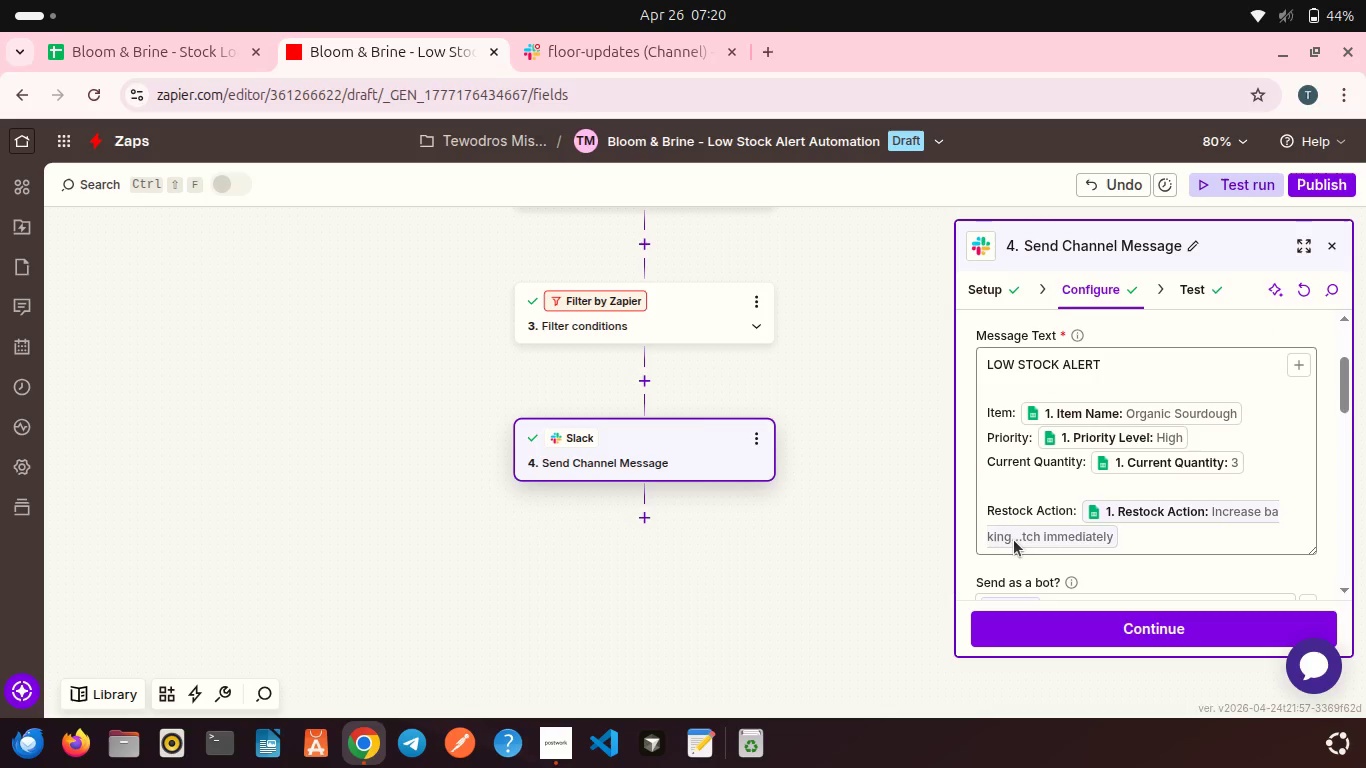 
scroll: coordinate [1018, 484], scroll_direction: down, amount: 2.0
 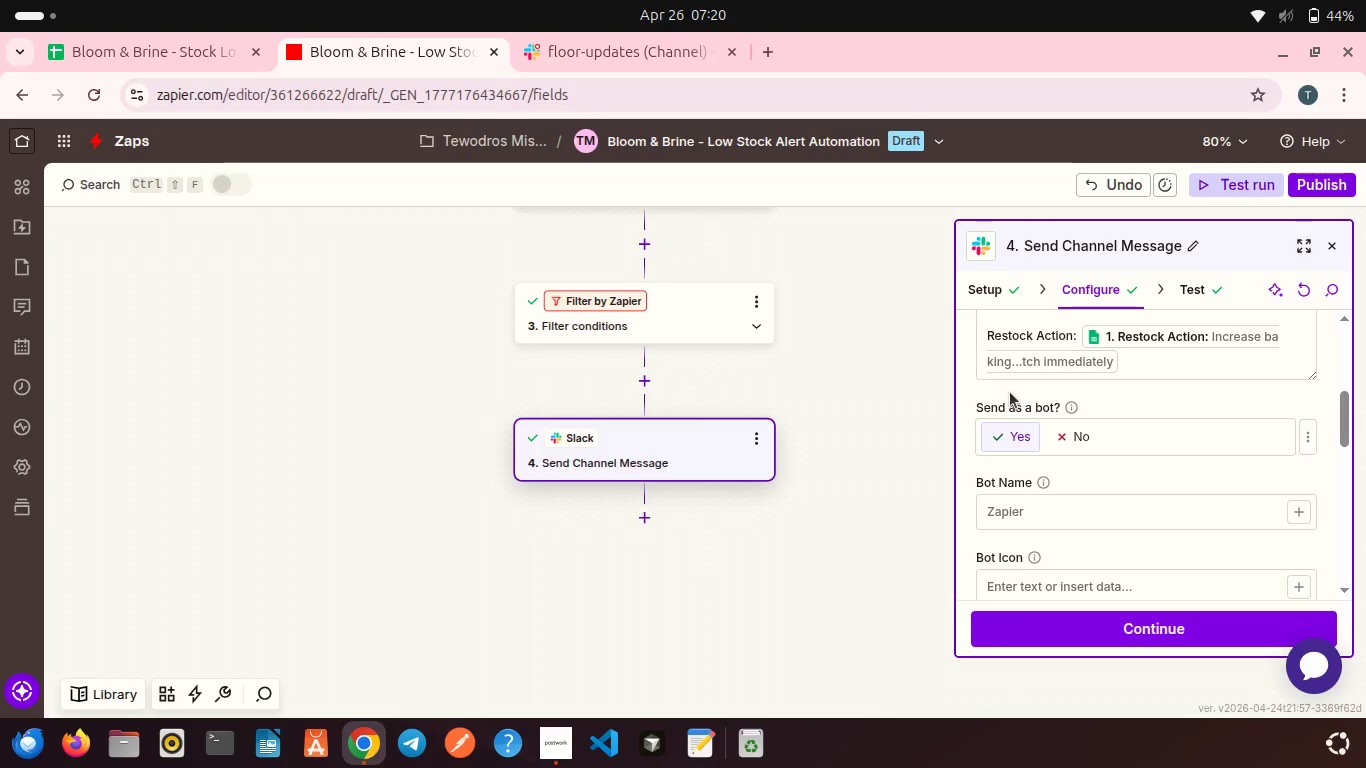 
wait(13.13)
 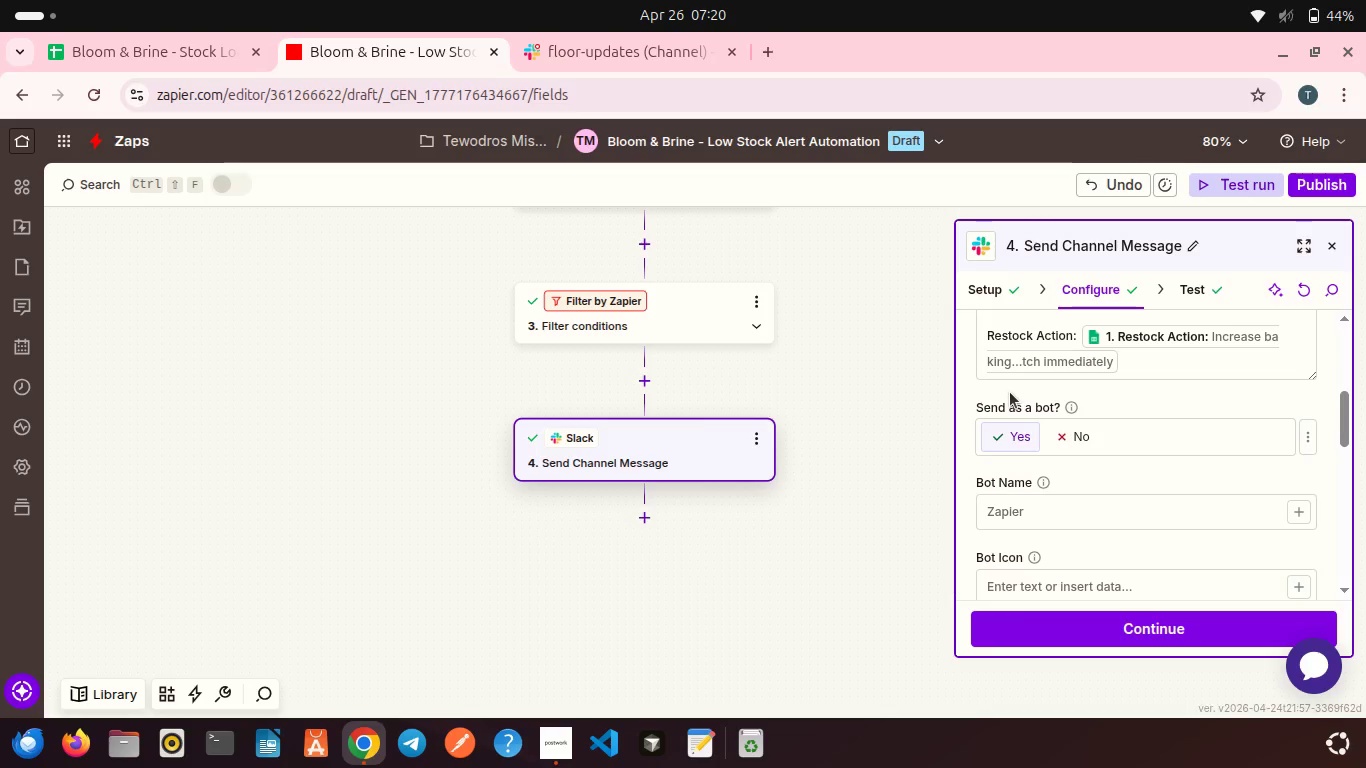 
scroll: coordinate [1015, 372], scroll_direction: up, amount: 2.0
 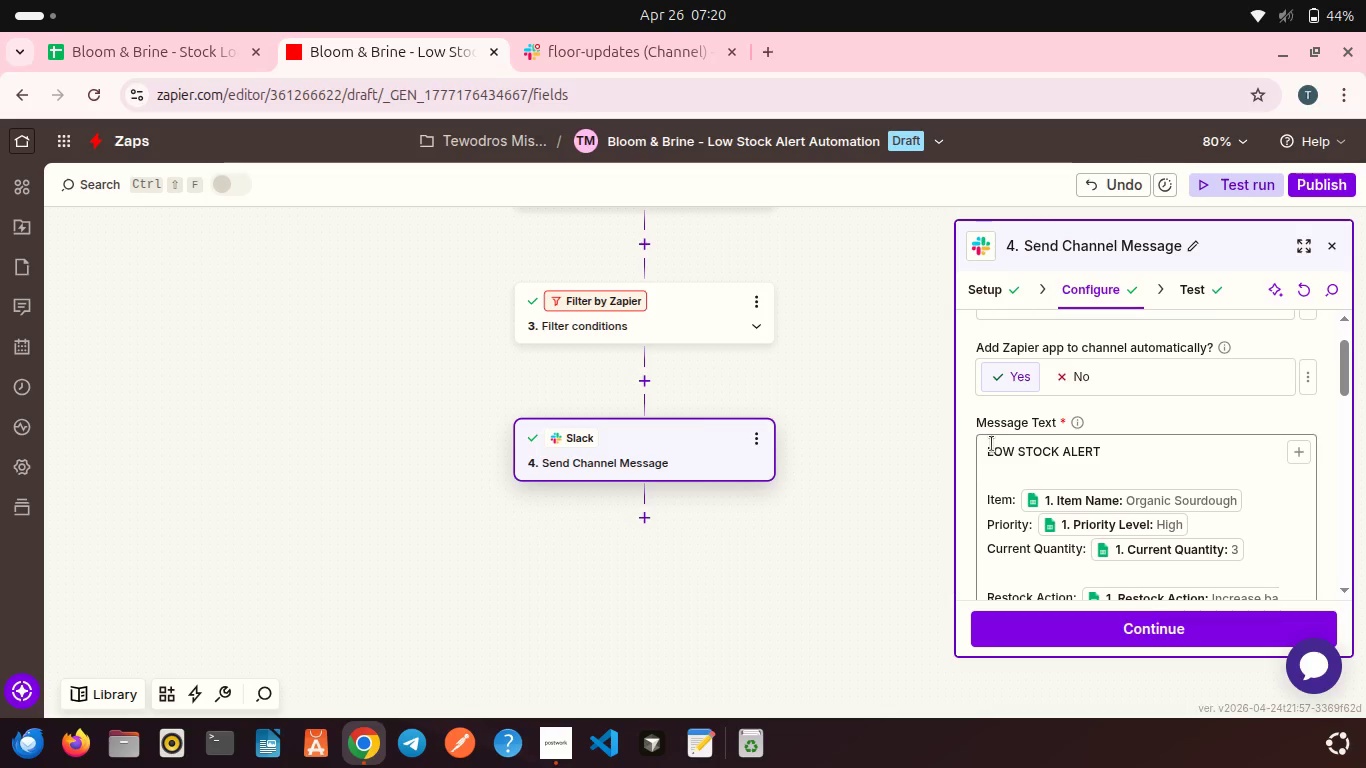 
left_click([992, 444])
 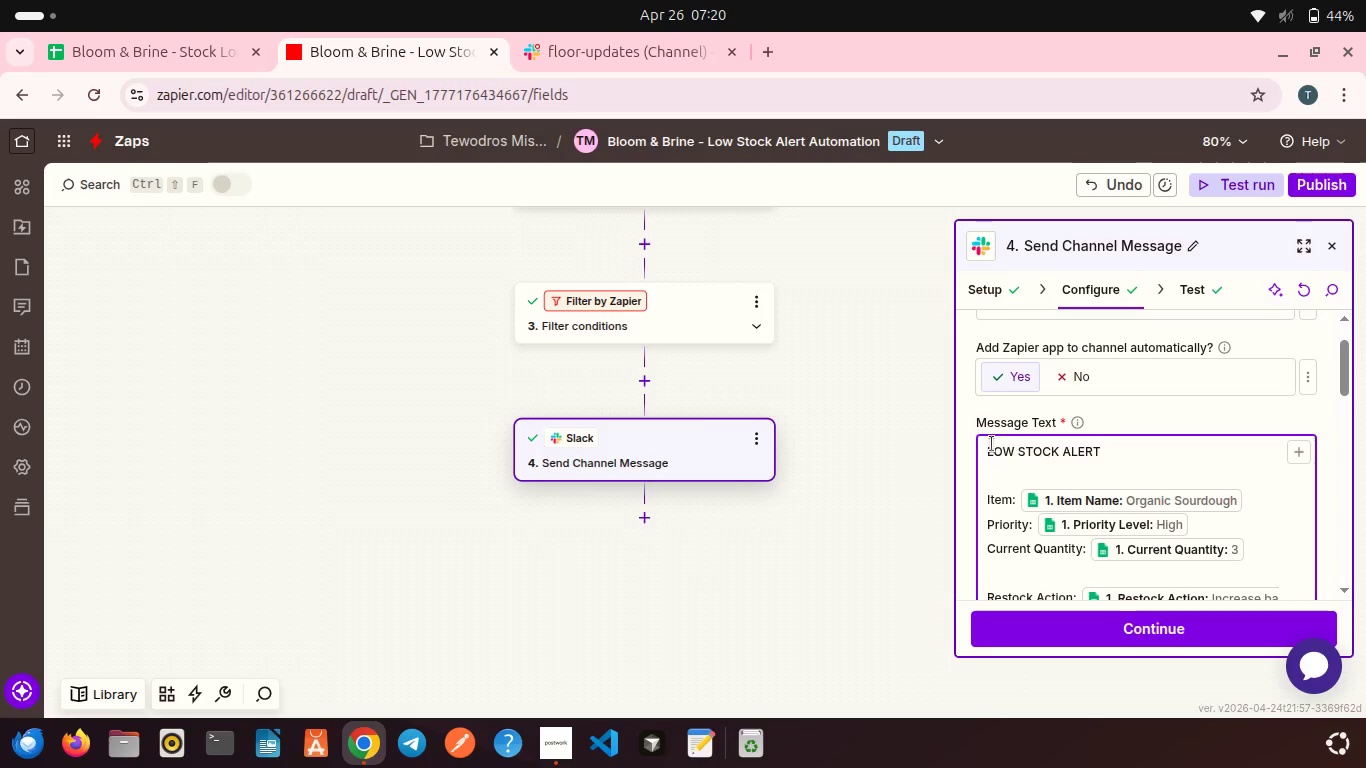 
key(ArrowLeft)
 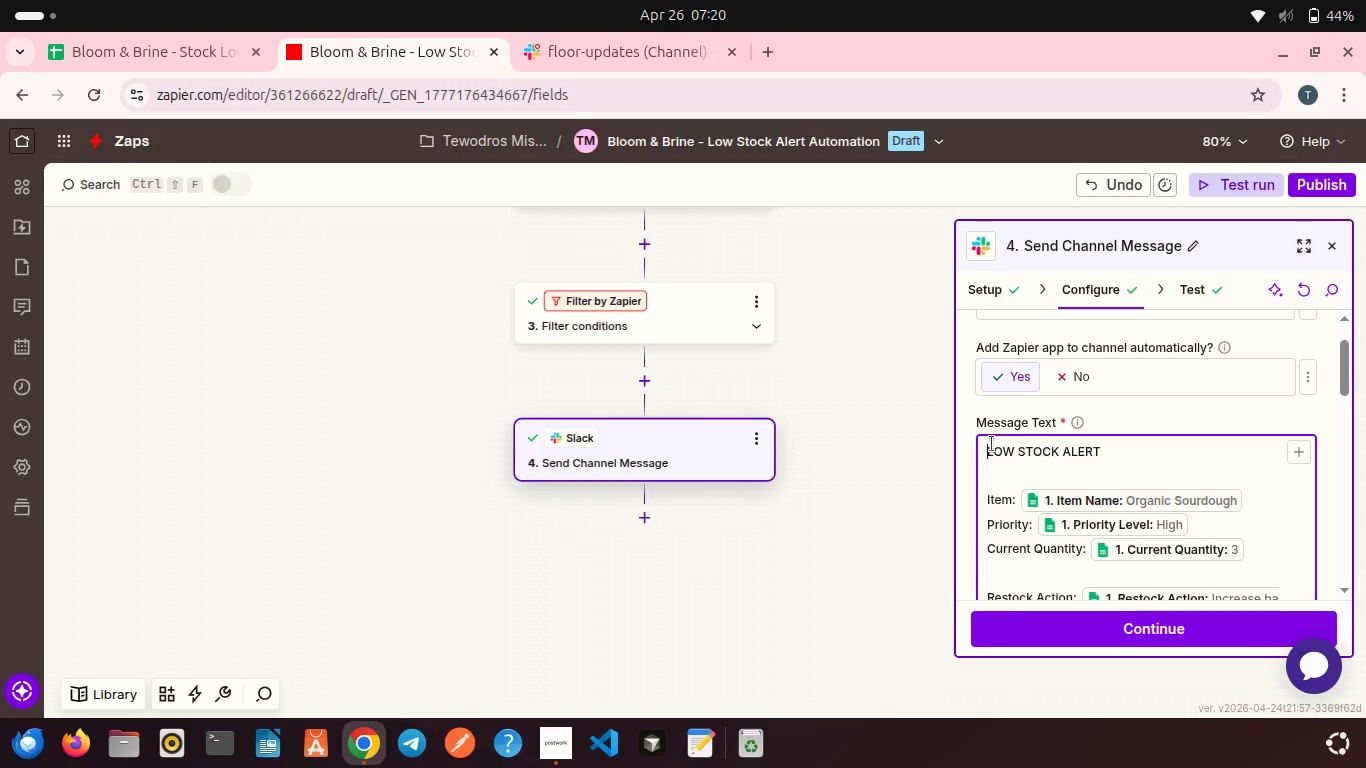 
type(:ro)
 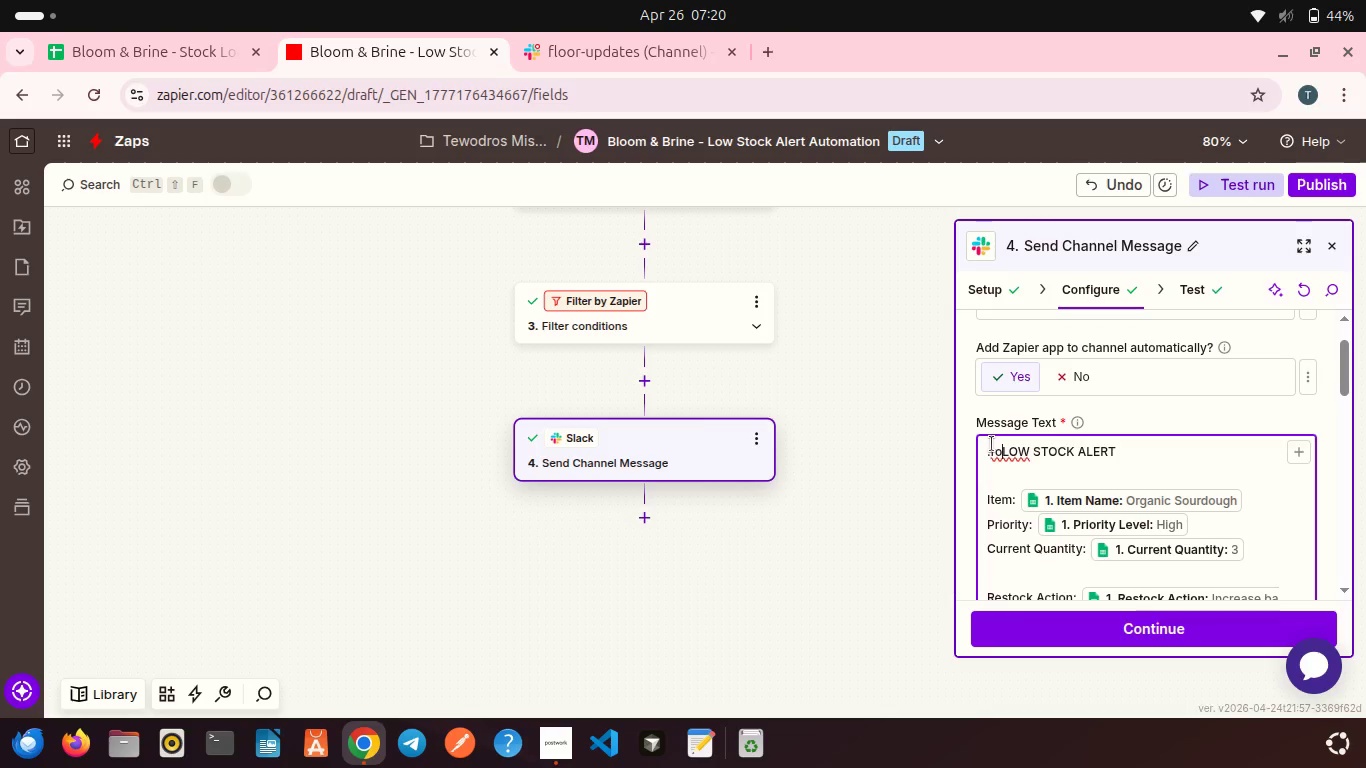 
type(tating_ligth: )
 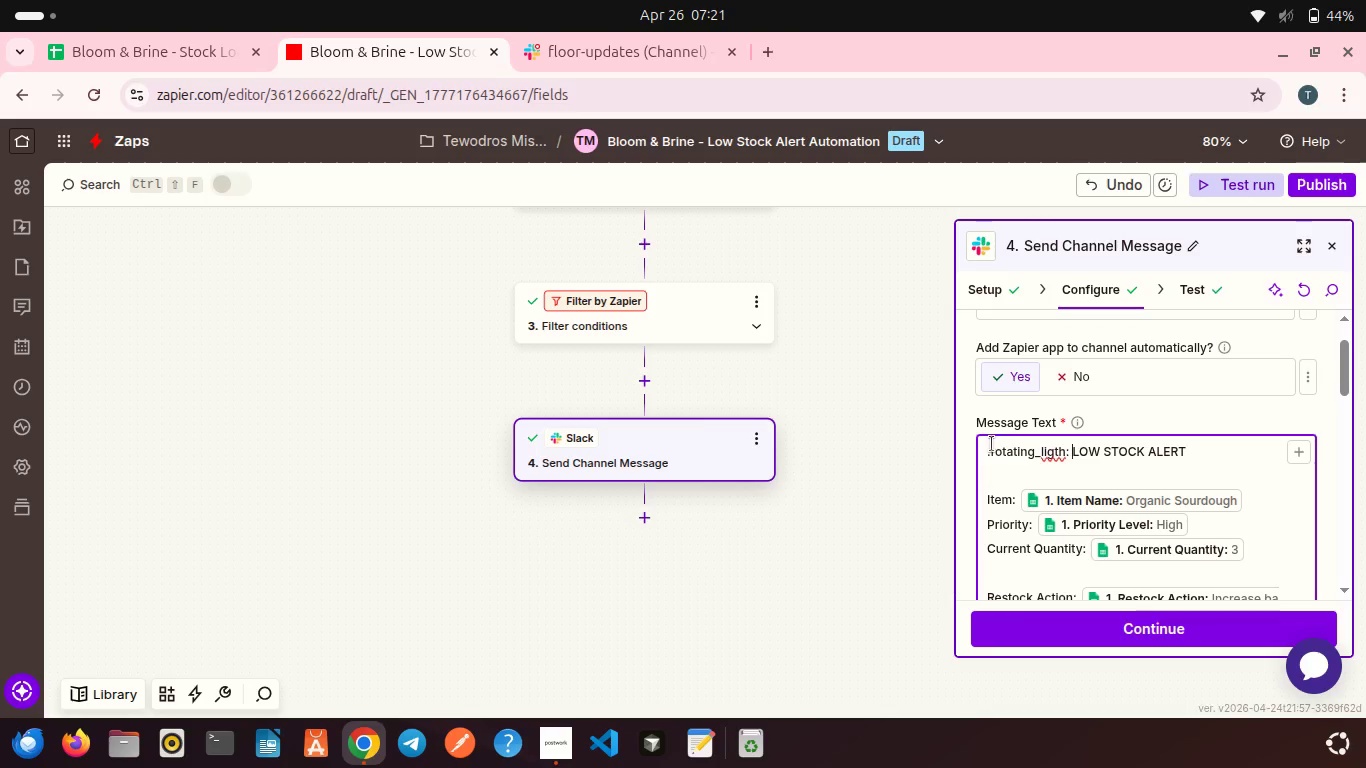 
double_click([1053, 451])
 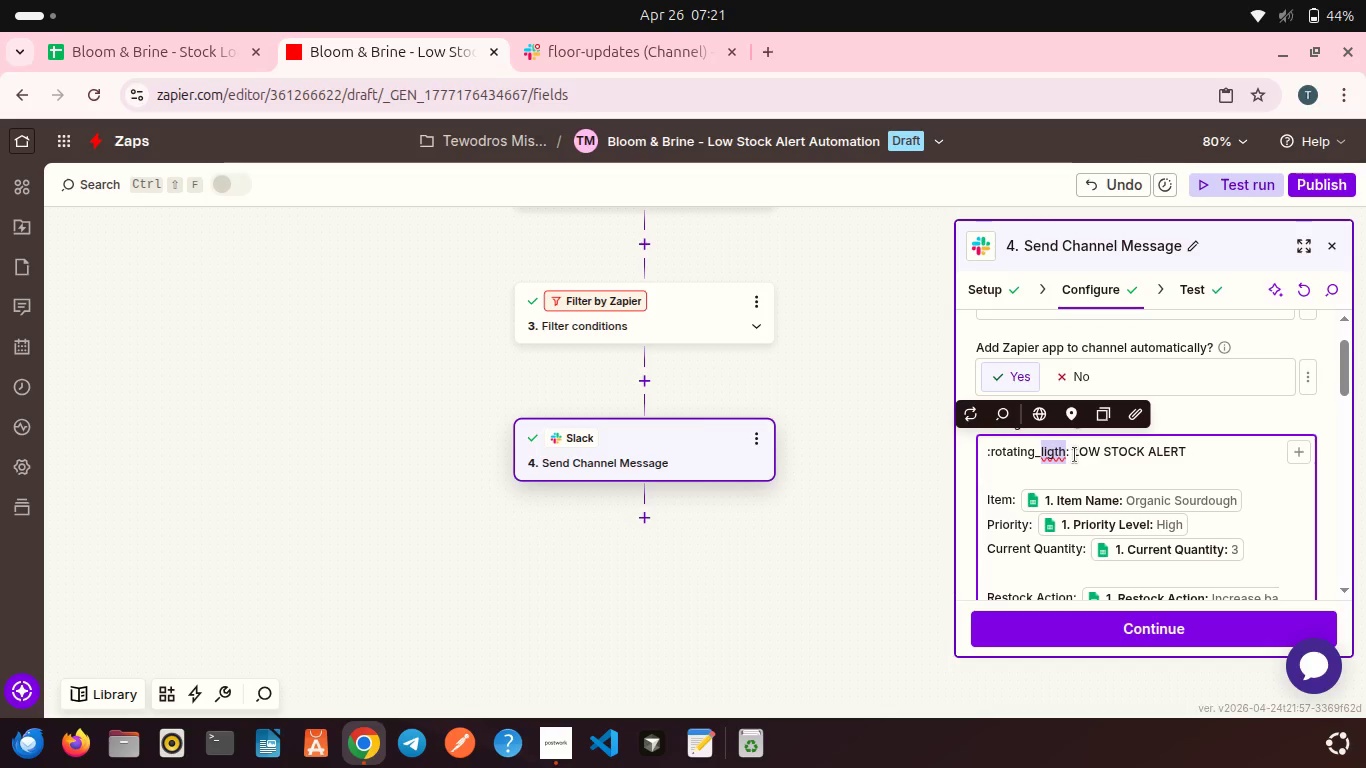 
key(ArrowRight)
 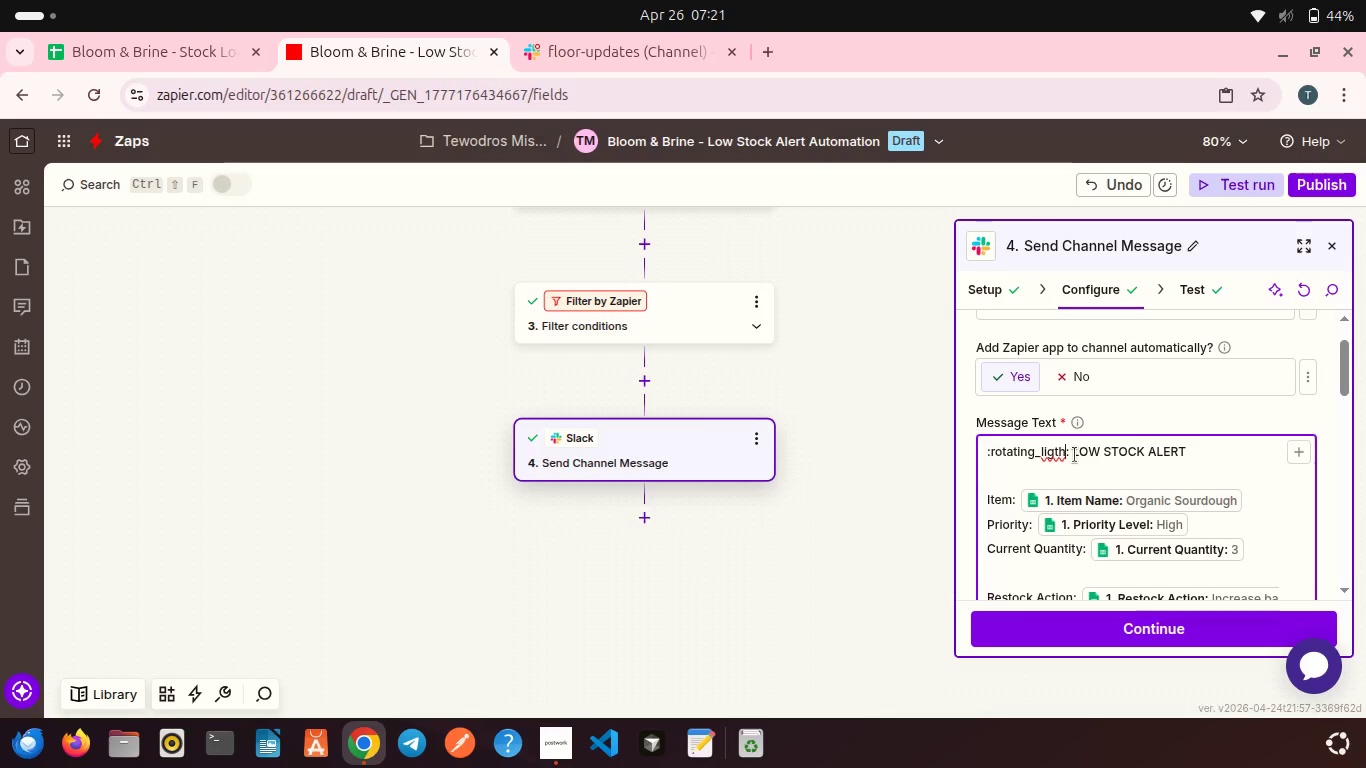 
key(Backspace)
key(Backspace)
type(ht)
 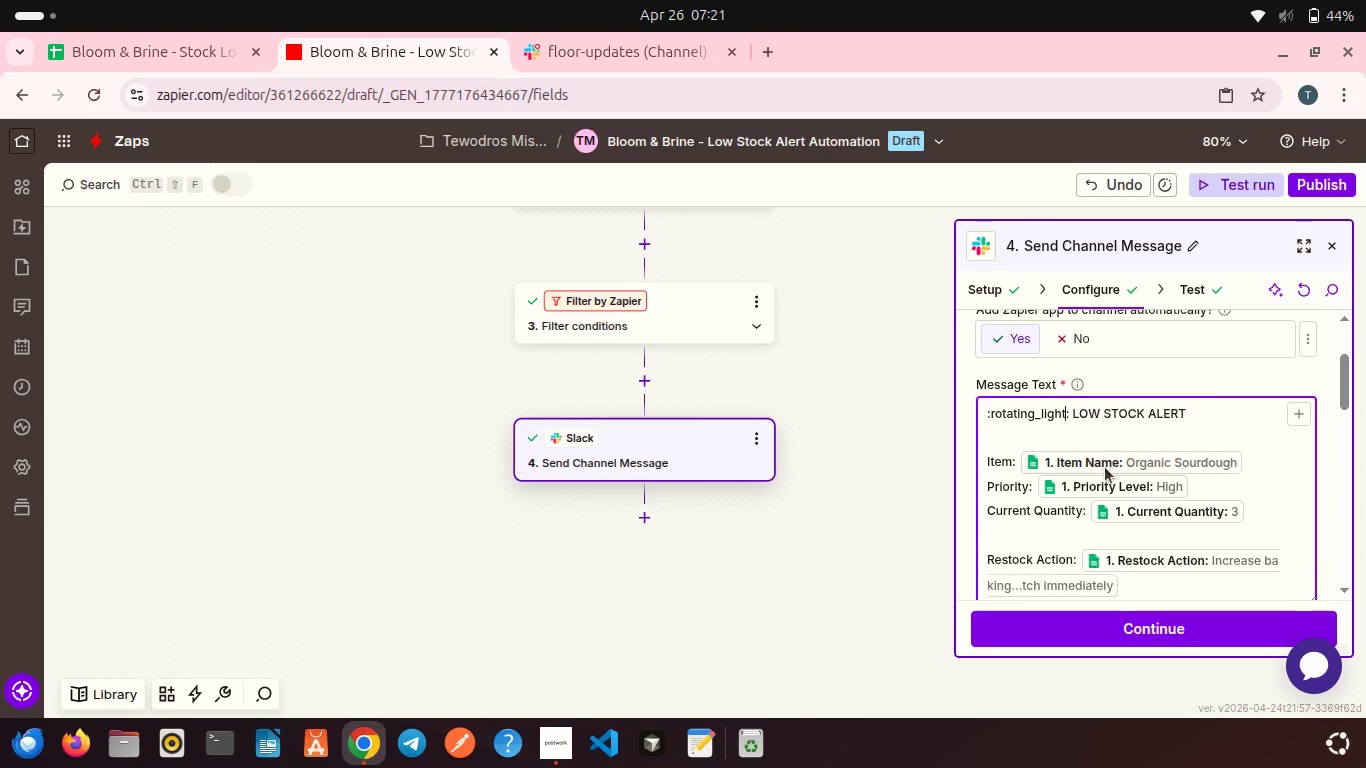 
scroll: coordinate [1108, 570], scroll_direction: down, amount: 1.0
 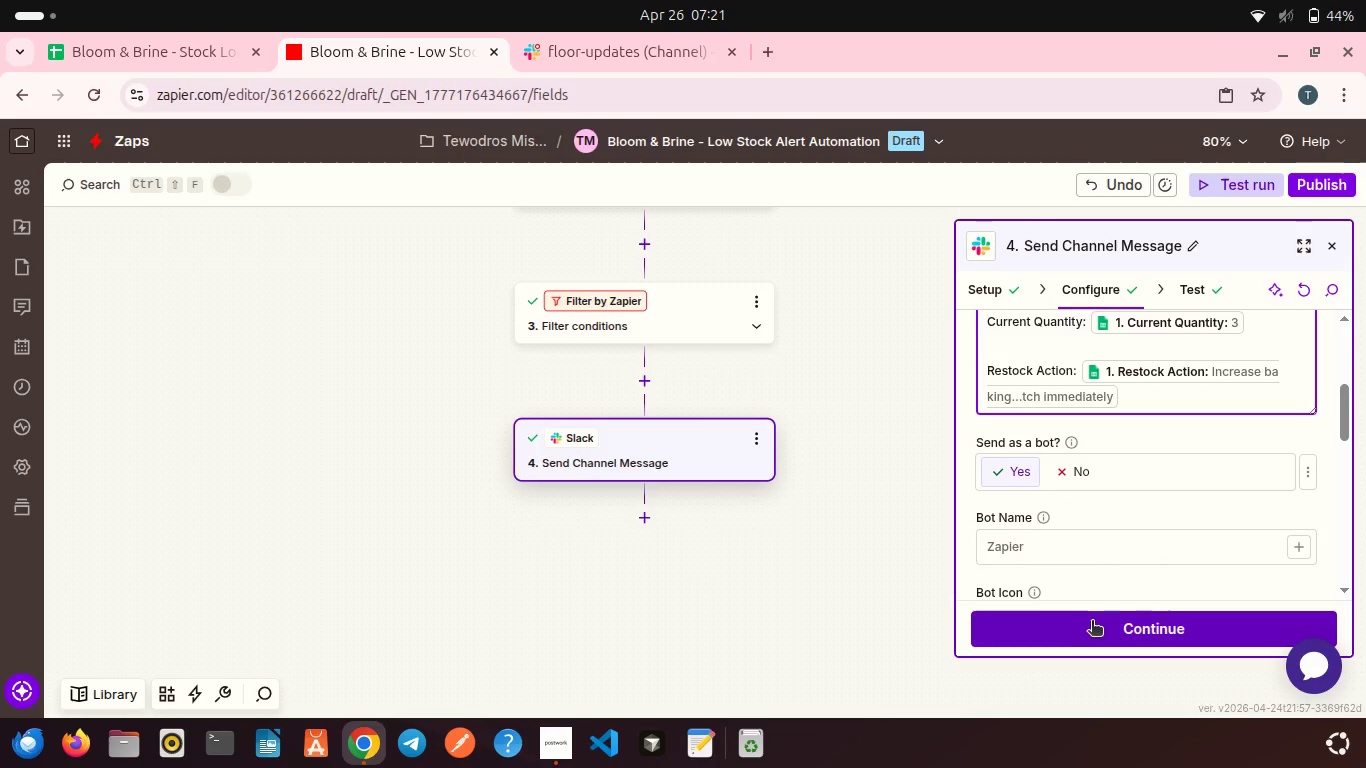 
left_click([1092, 622])
 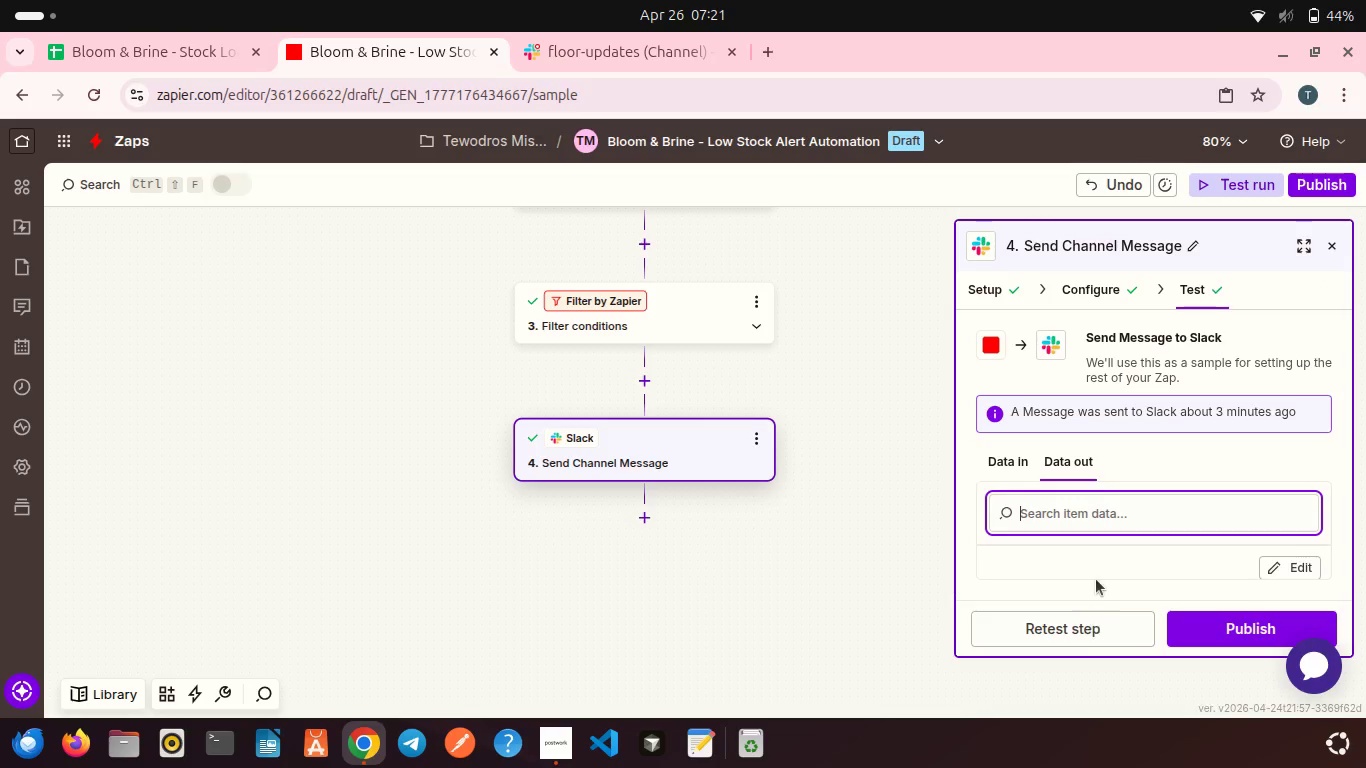 
scroll: coordinate [1096, 579], scroll_direction: down, amount: 4.0
 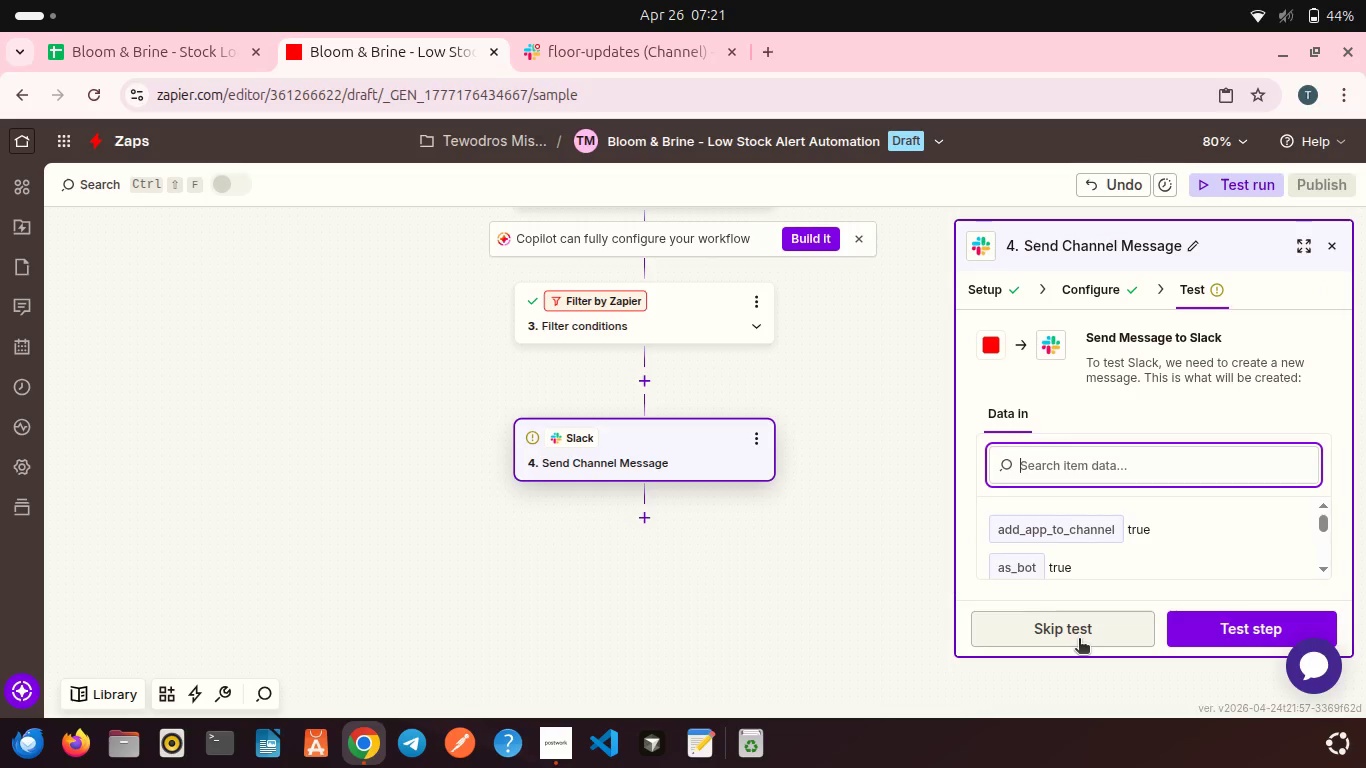 
left_click([1079, 640])
 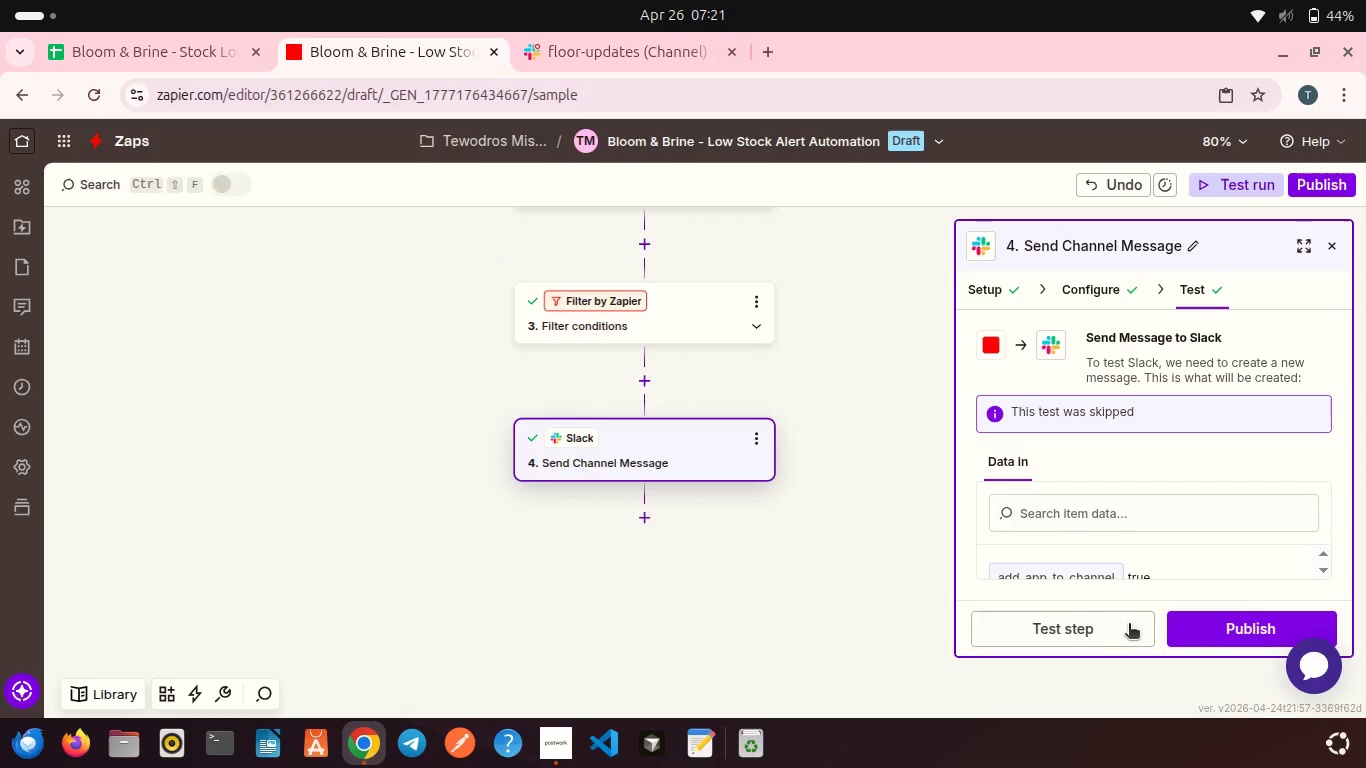 
left_click([1105, 624])
 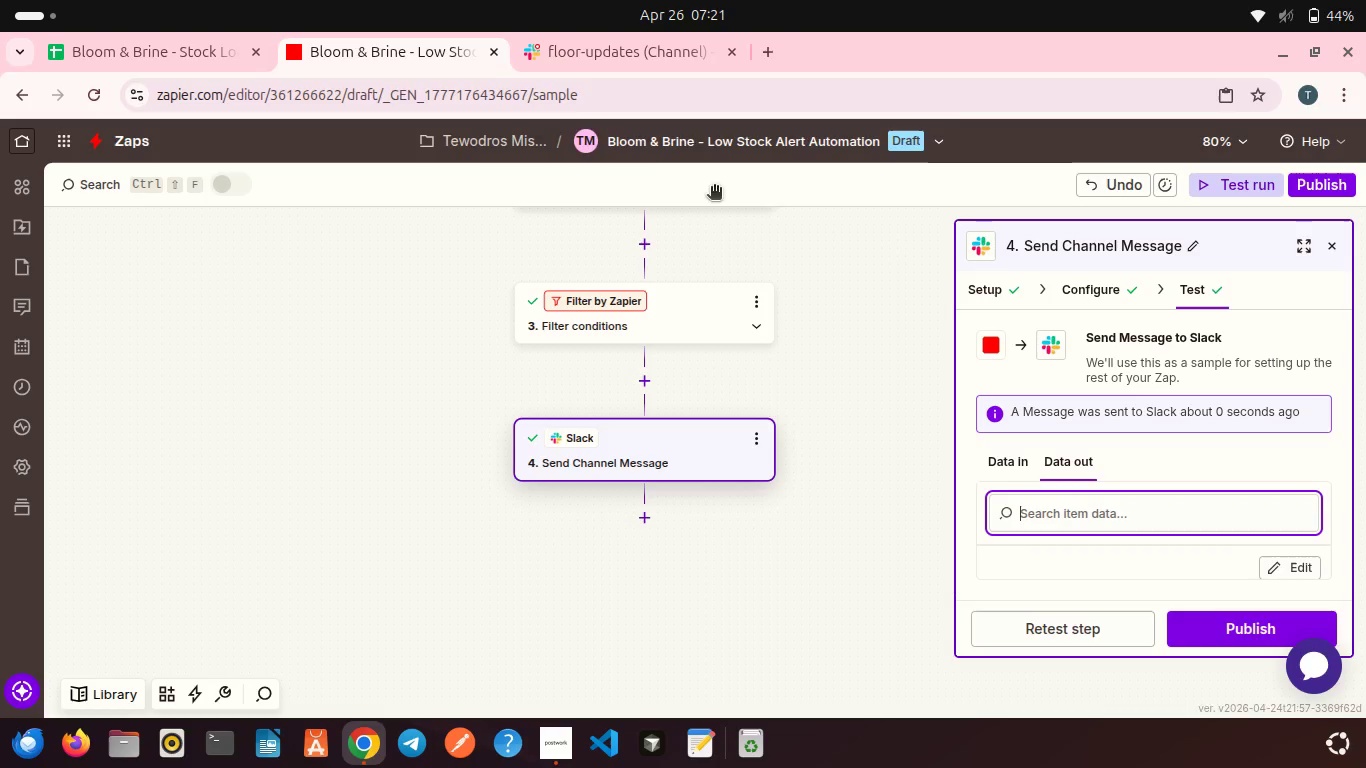 
left_click([603, 63])
 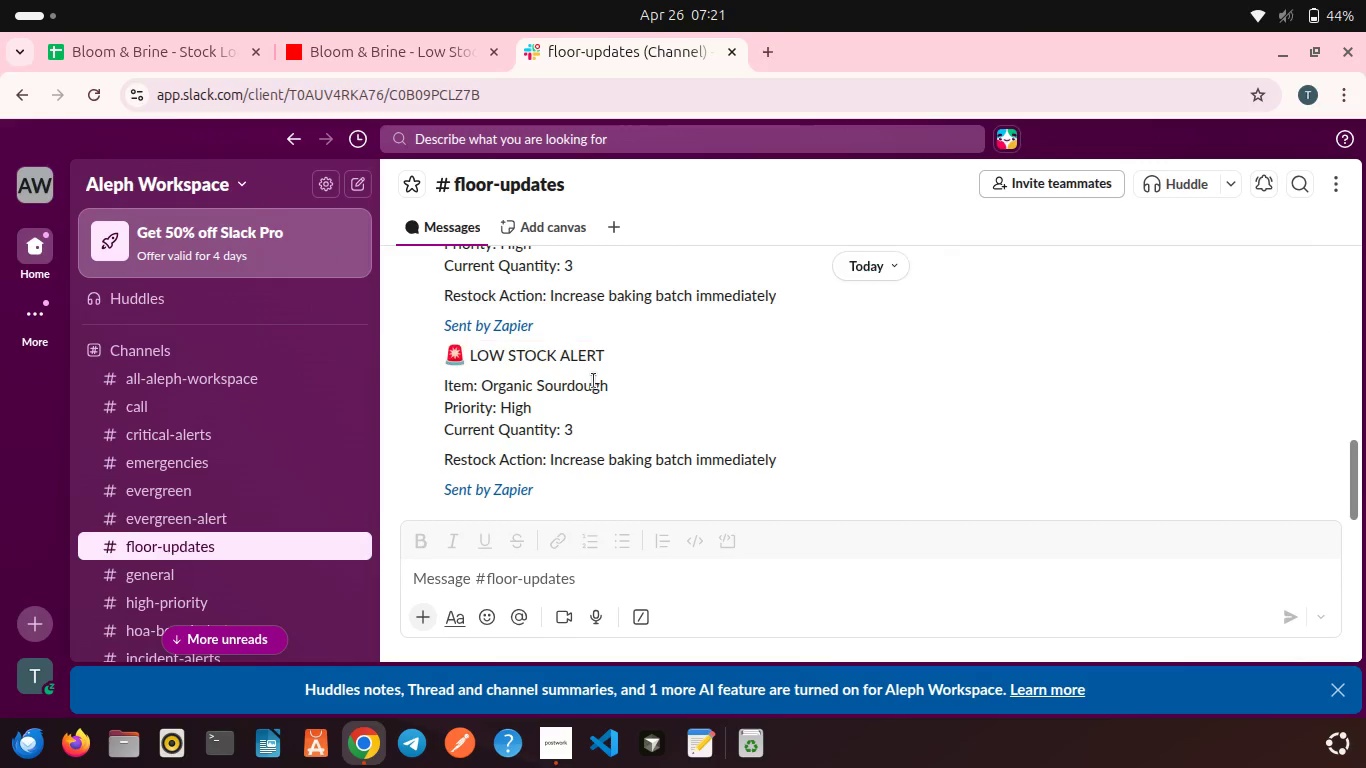 
scroll: coordinate [594, 381], scroll_direction: down, amount: 2.0
 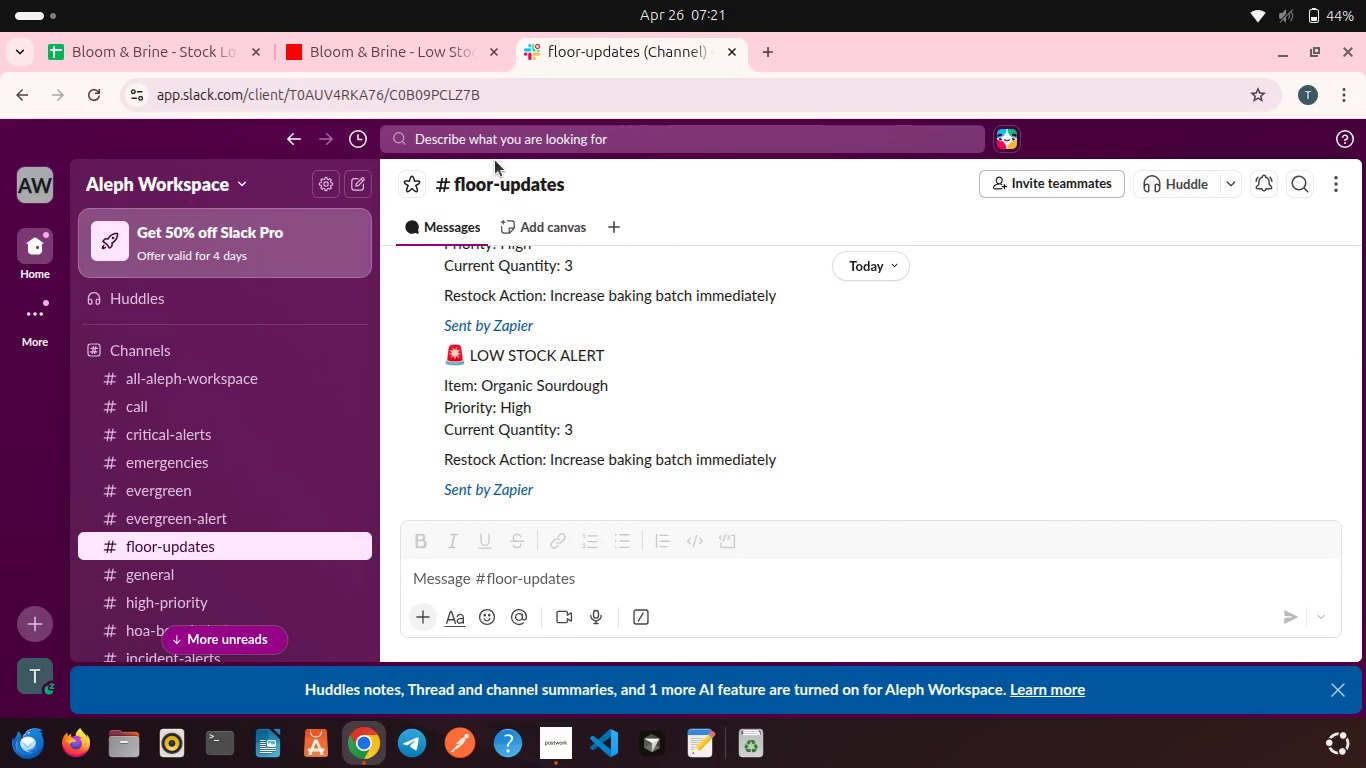 
left_click([397, 49])
 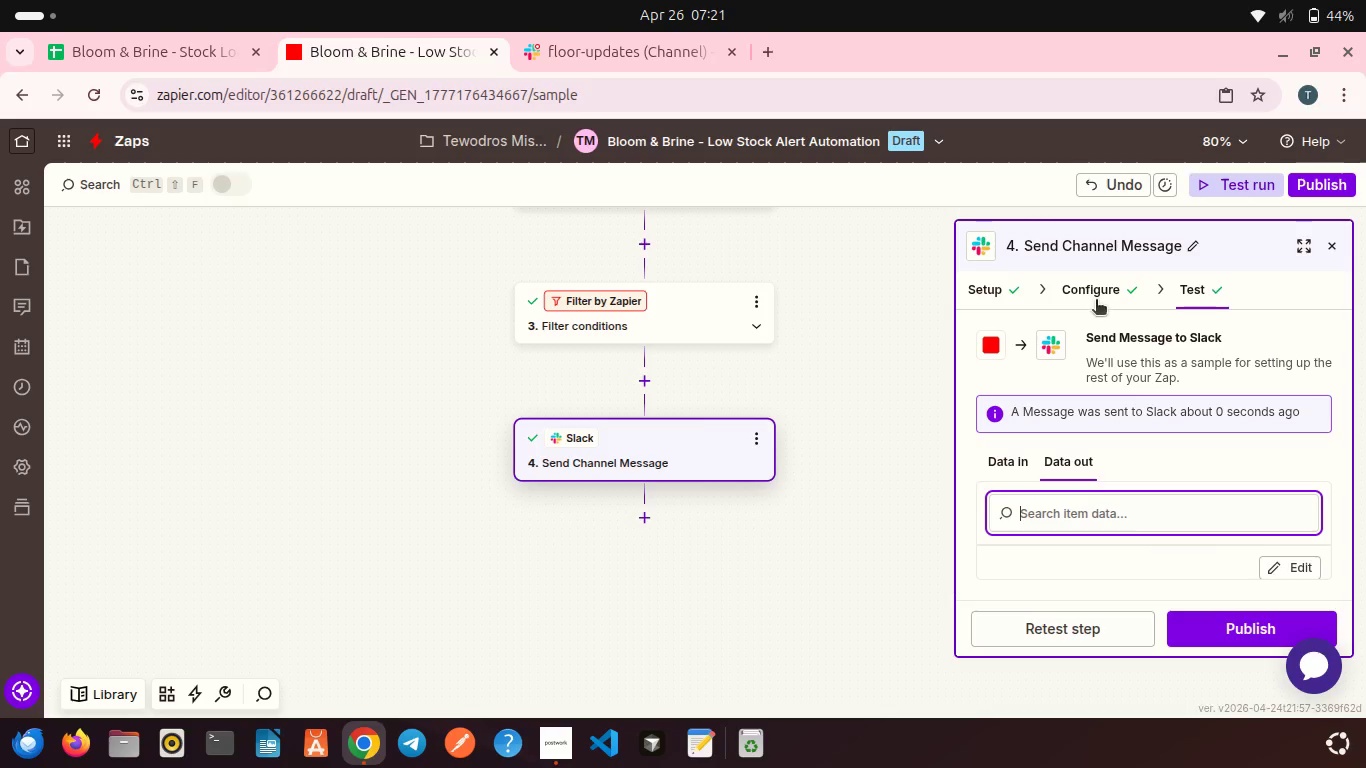 
left_click([1094, 295])
 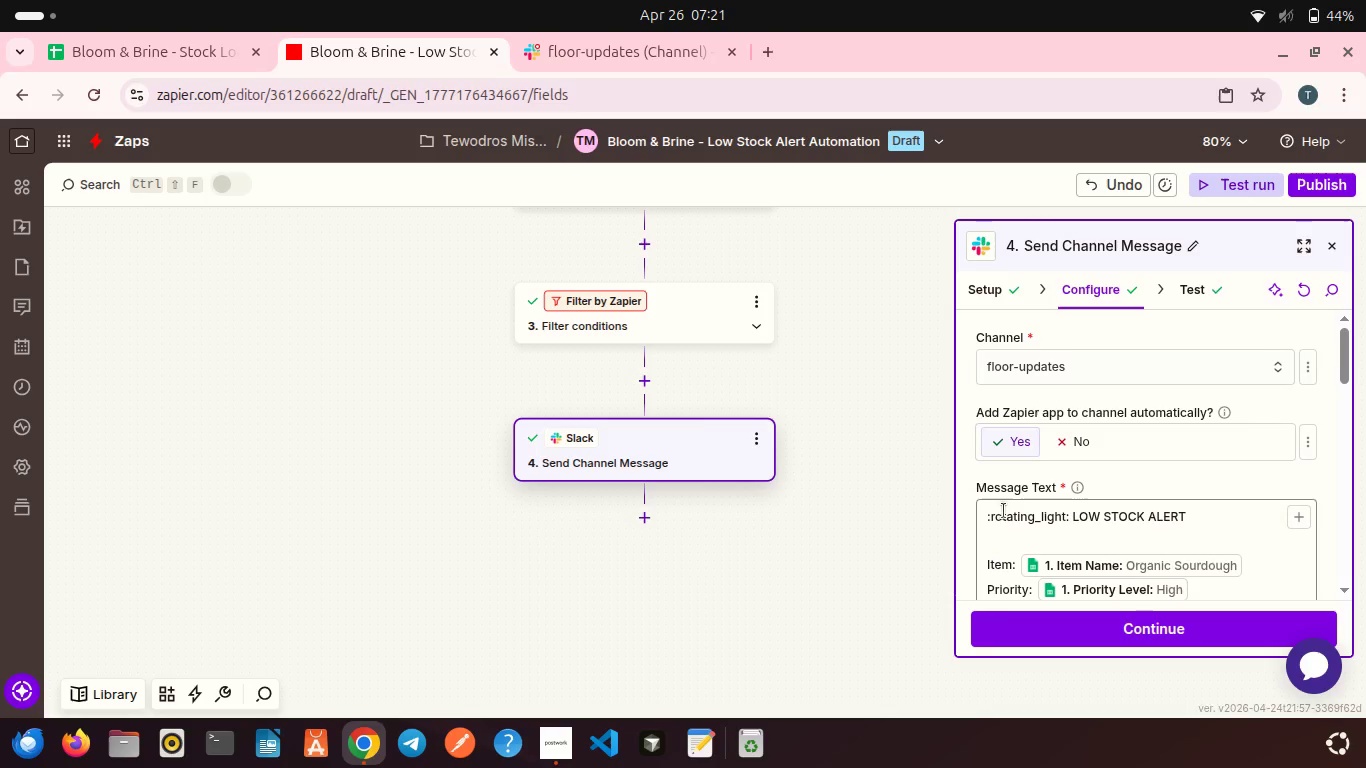 
left_click([993, 517])
 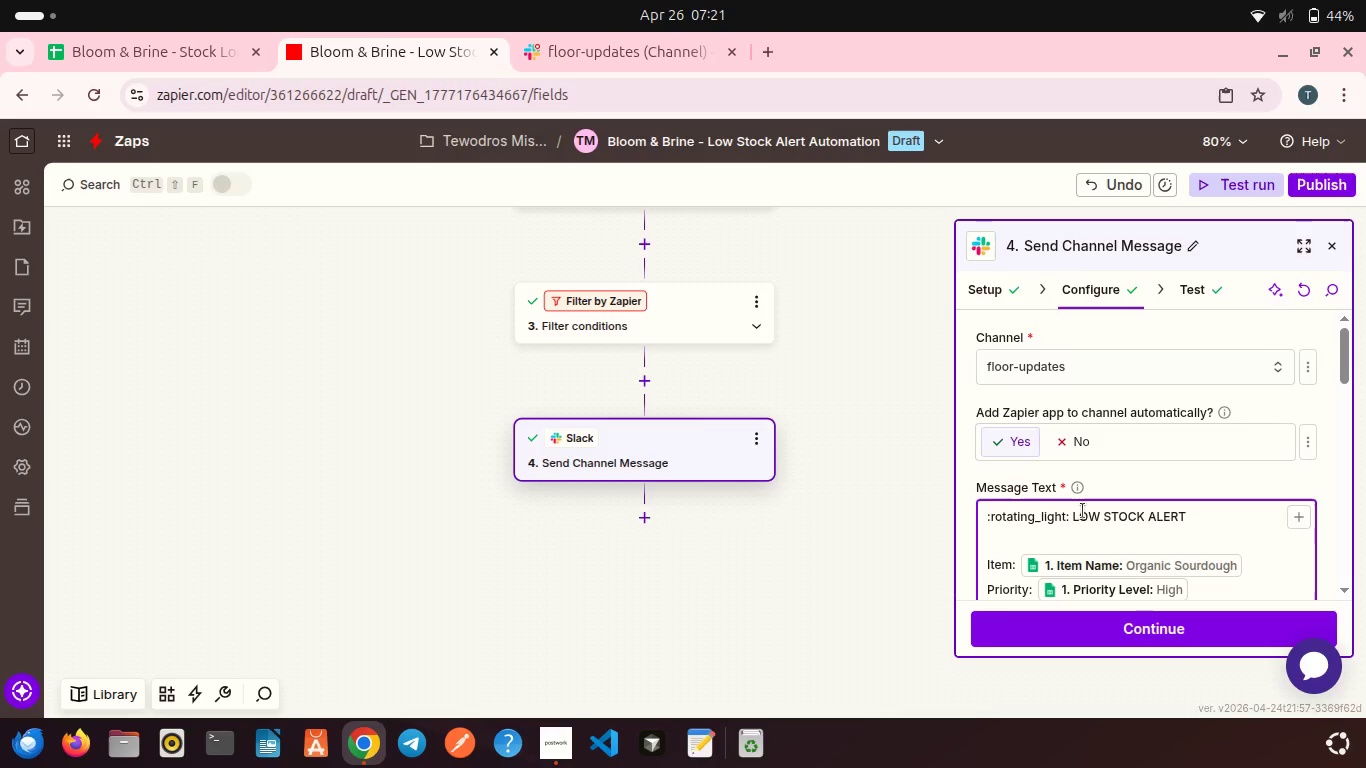 
key(ArrowLeft)
 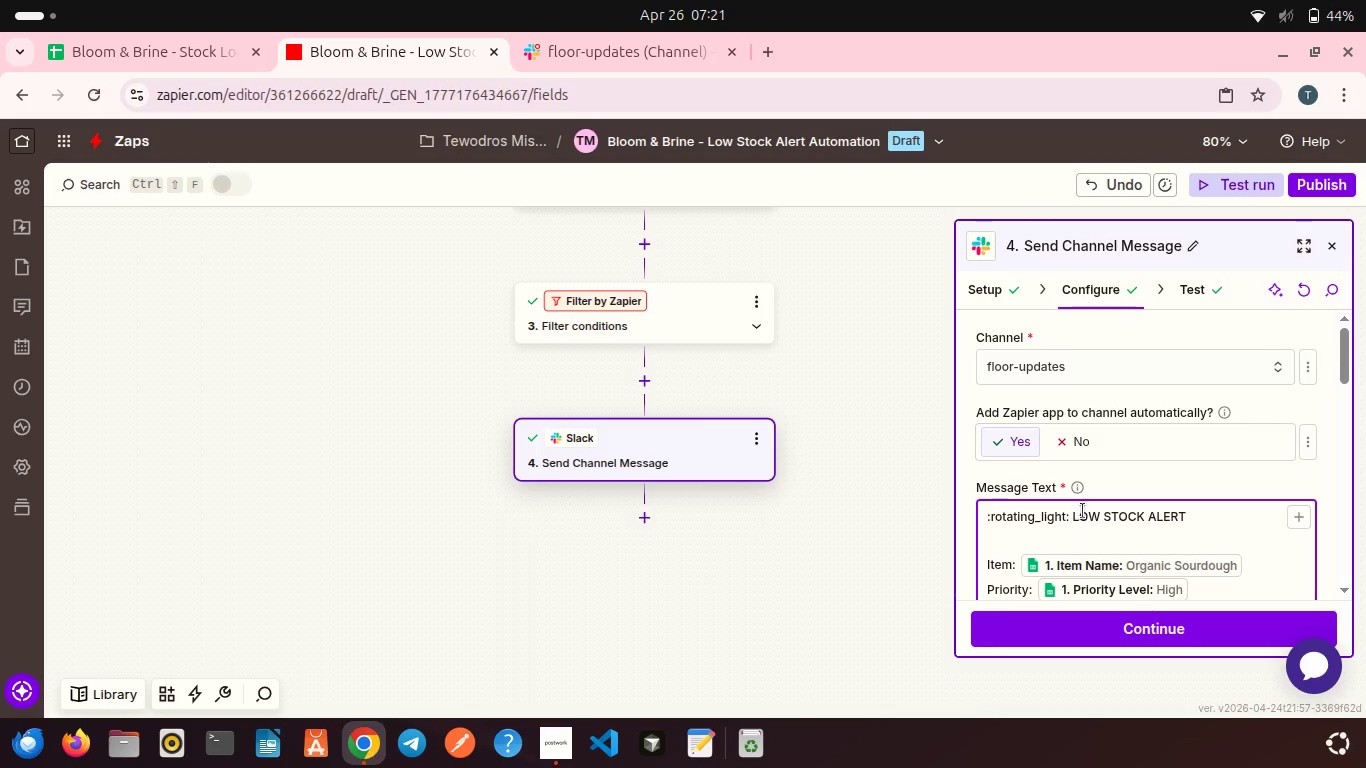 
key(Shift+8)
 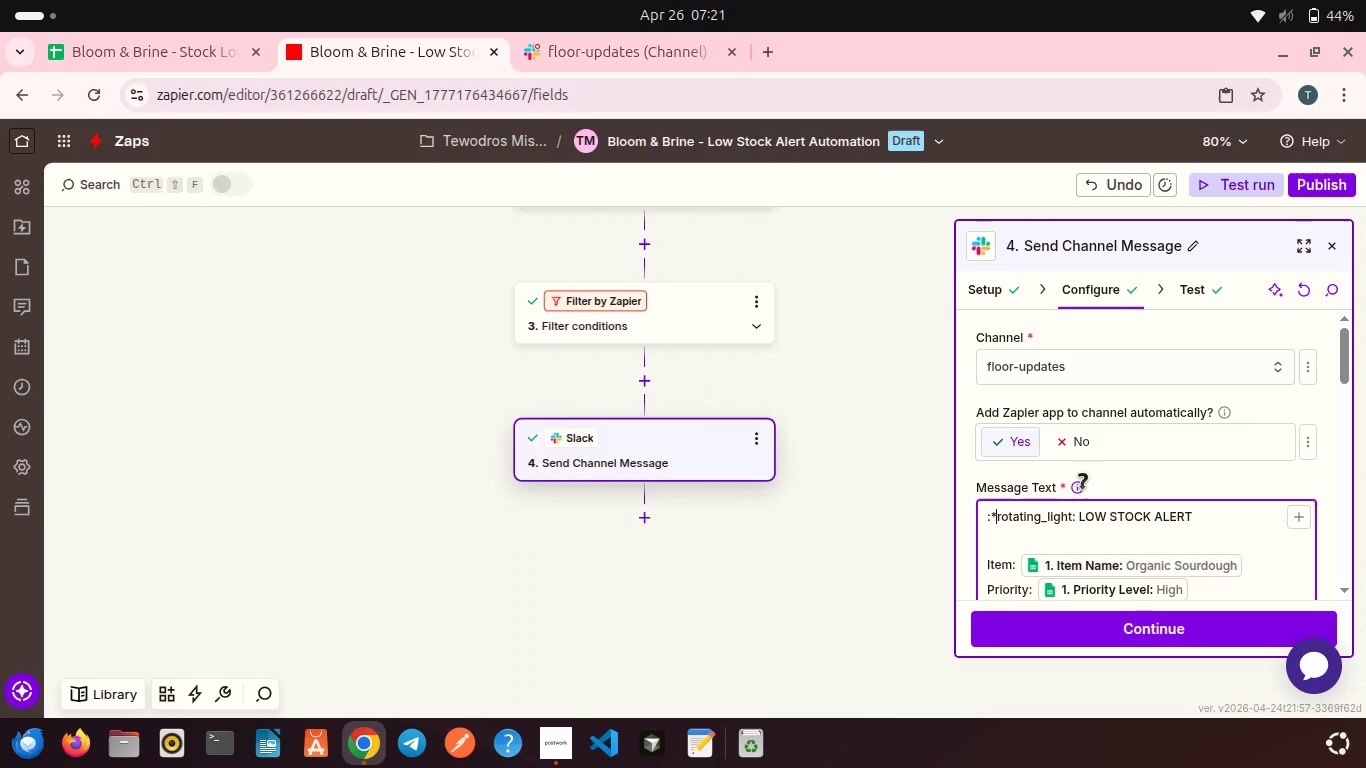 
key(Backspace)
 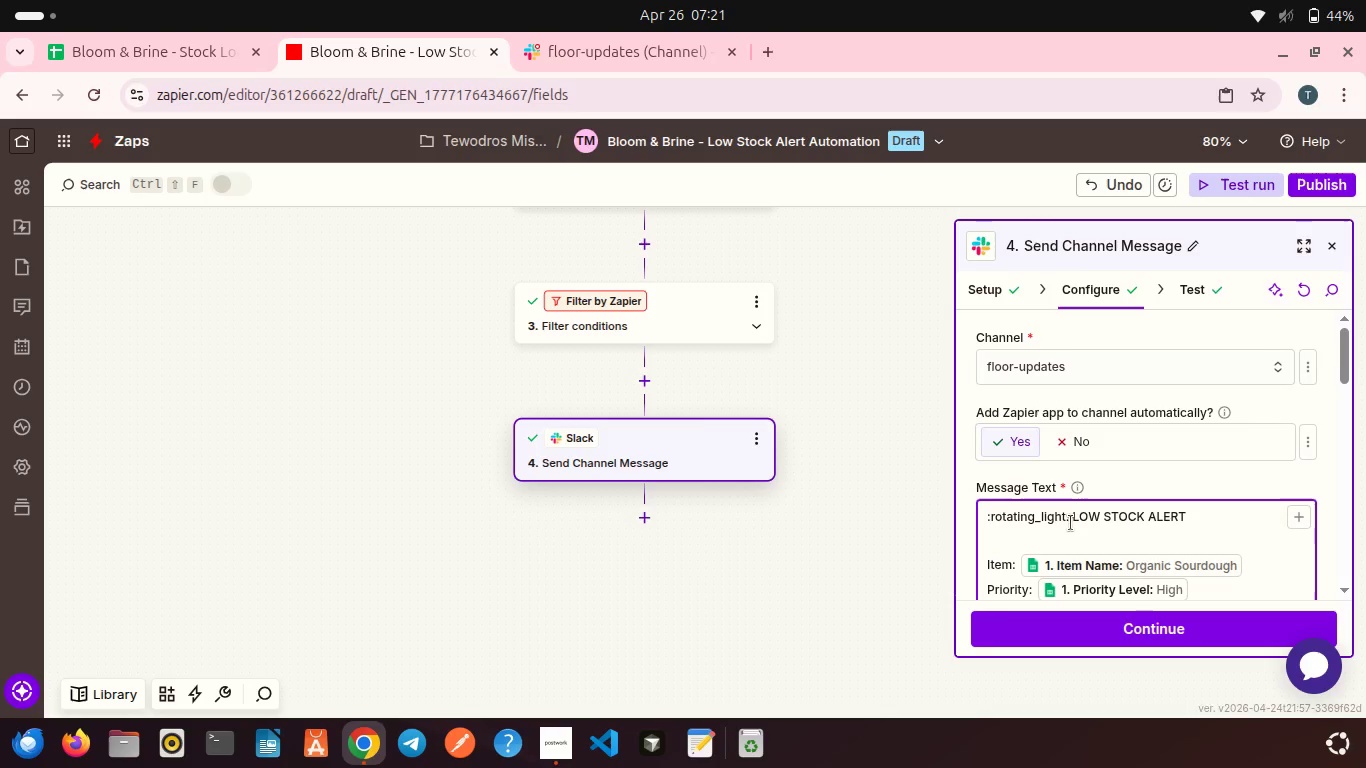 
left_click([1070, 521])
 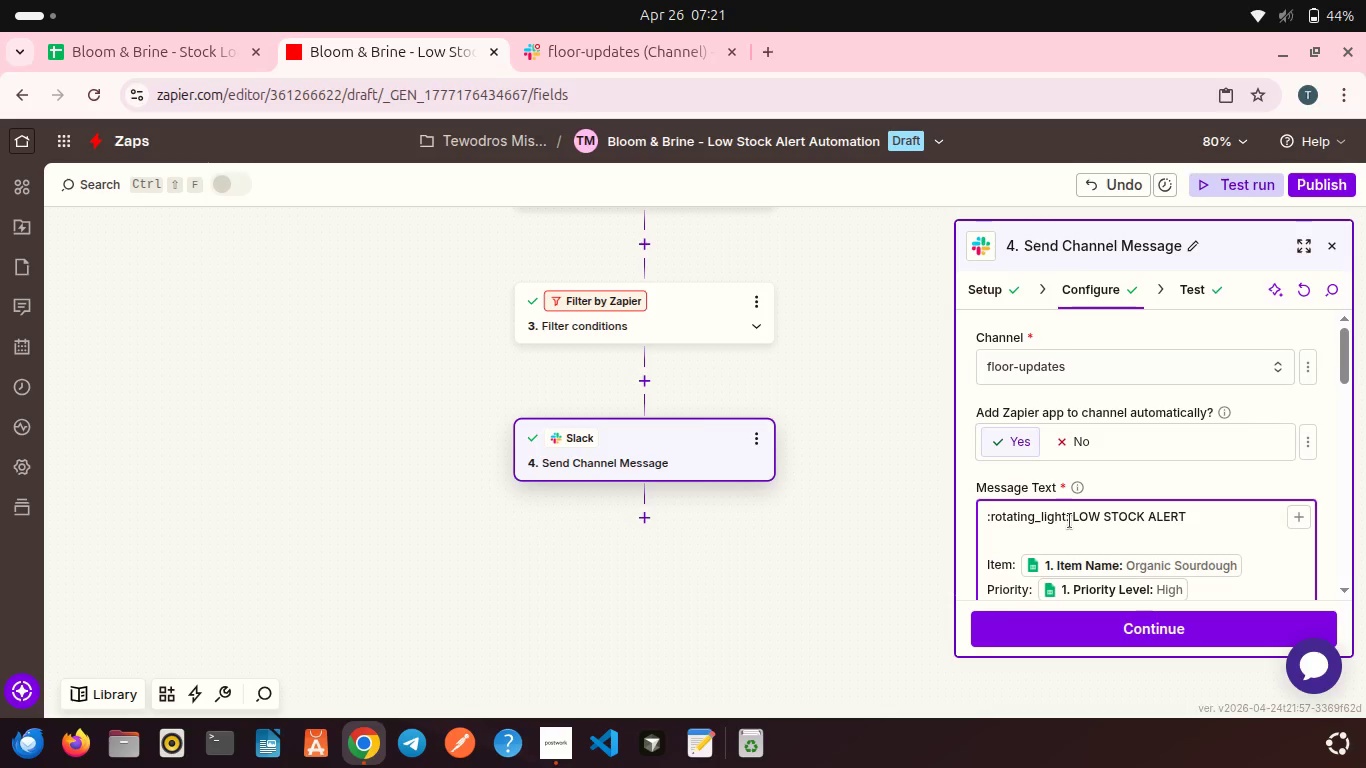 
key(ArrowRight)
 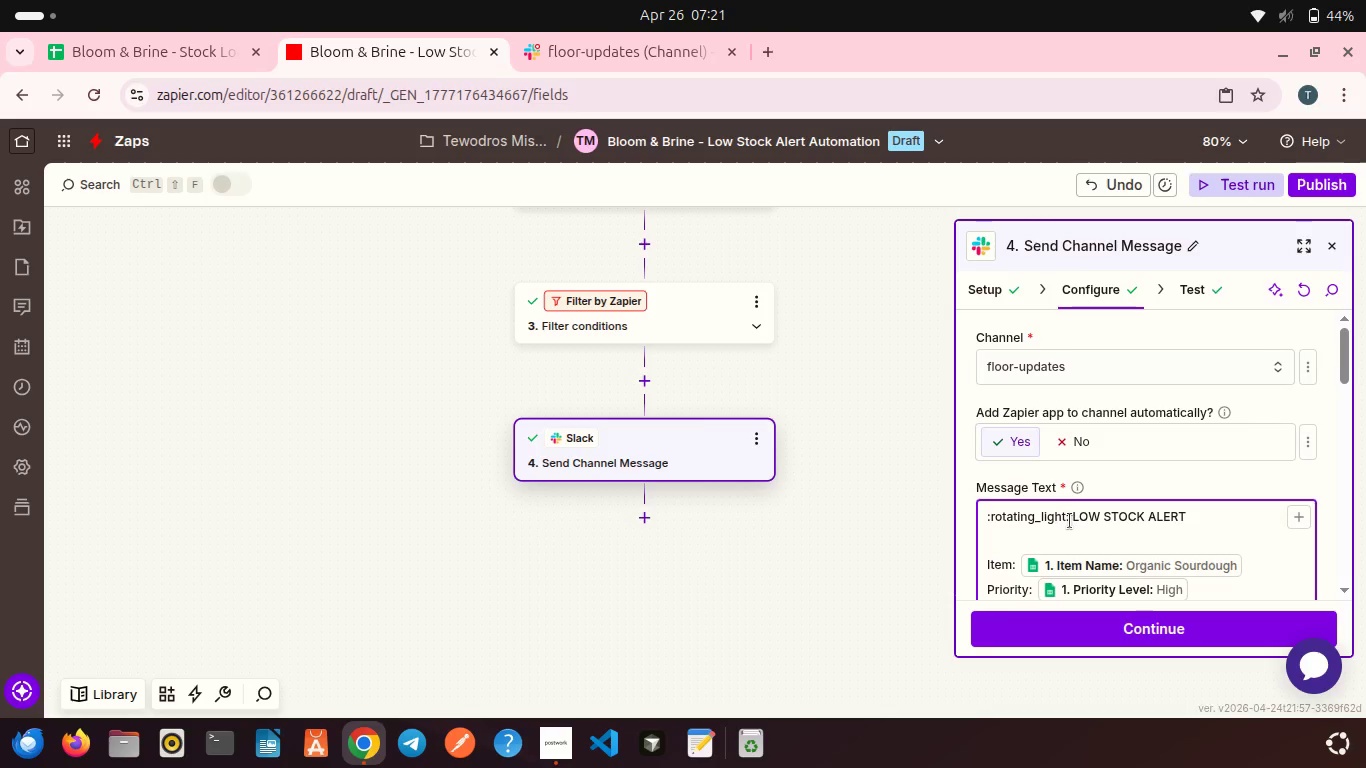 
key(Shift+8)
 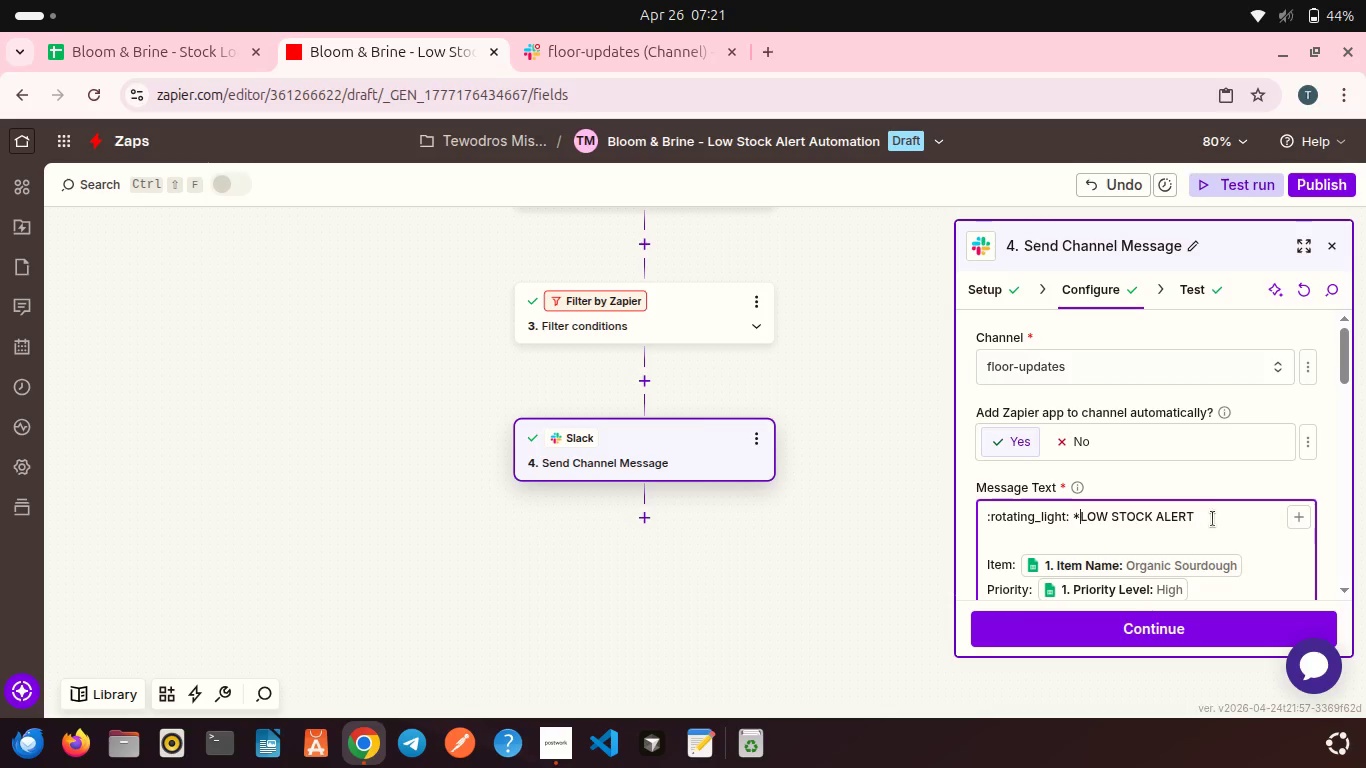 
left_click([1213, 517])
 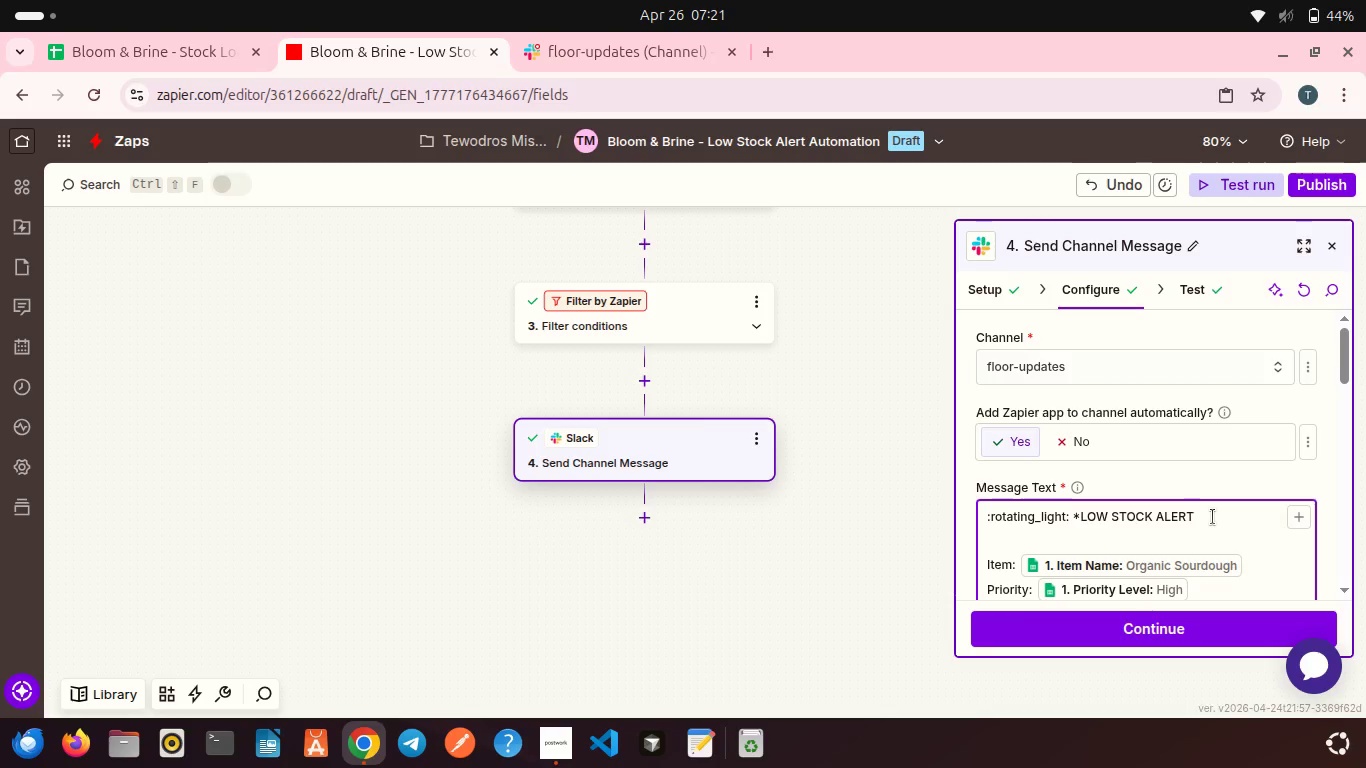 
key(Shift+8)
 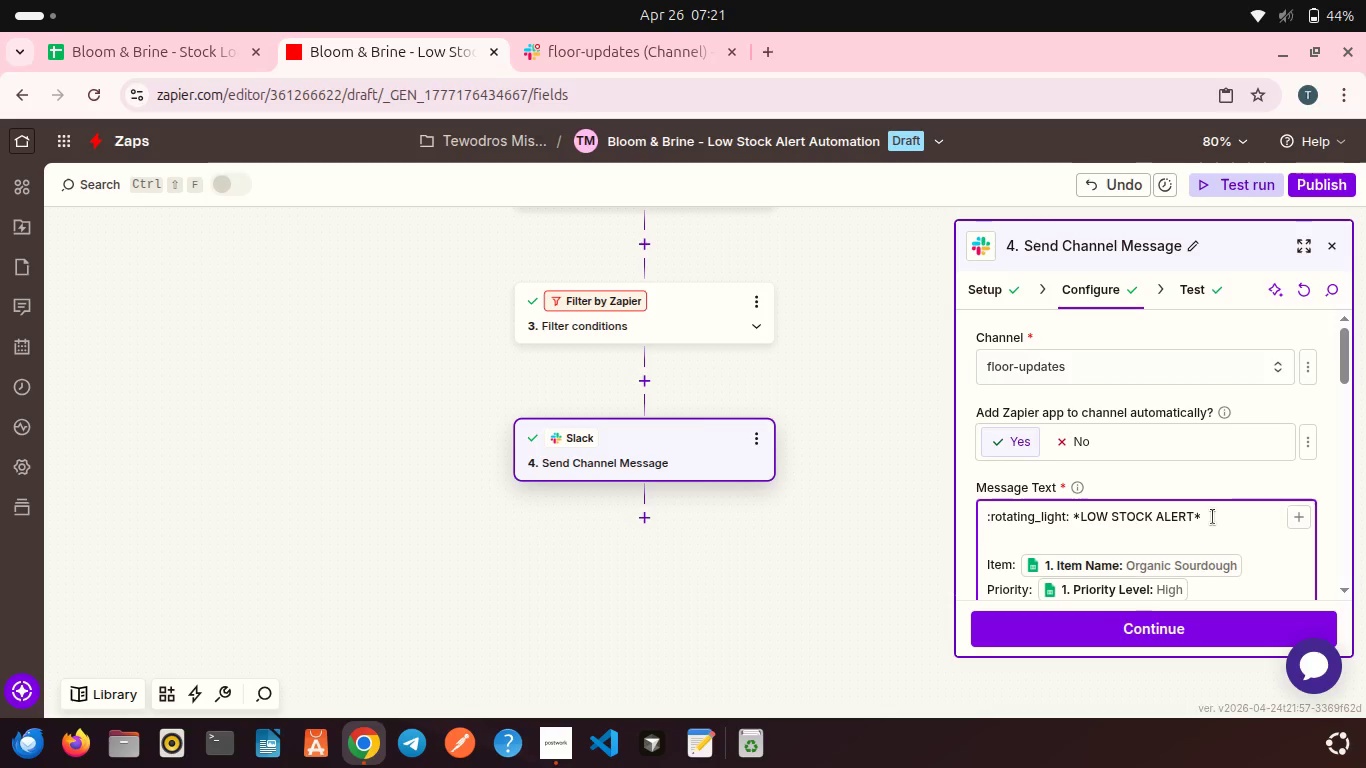 
scroll: coordinate [1213, 517], scroll_direction: down, amount: 1.0
 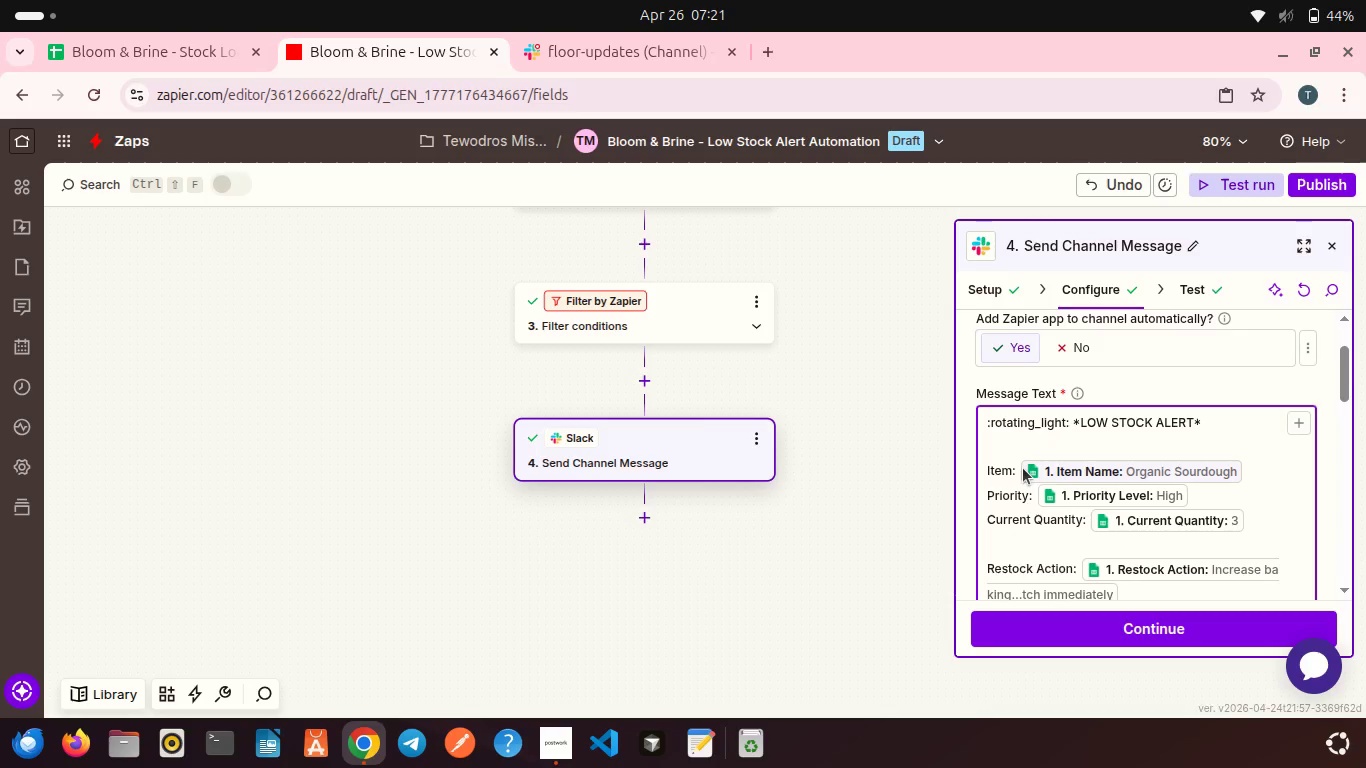 
left_click([1015, 465])
 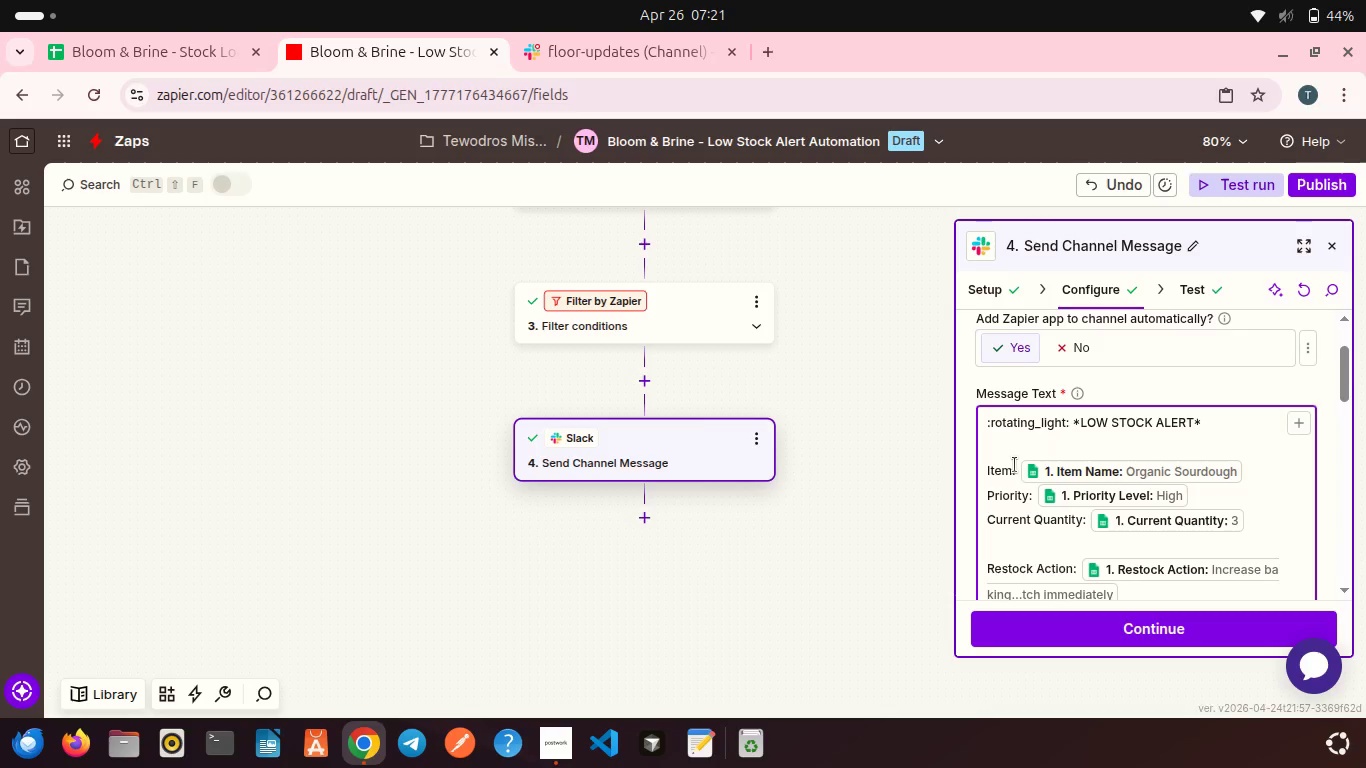 
key(Shift+8)
 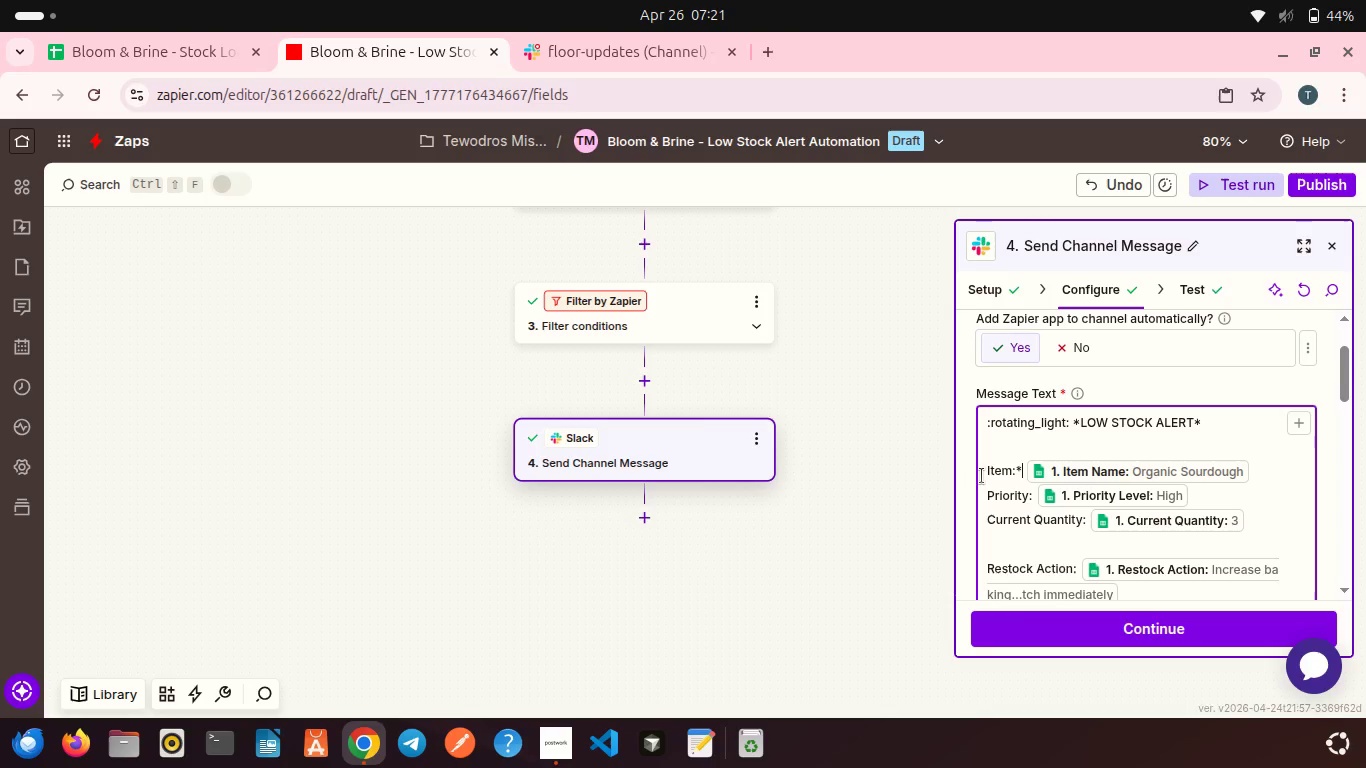 
left_click([985, 475])
 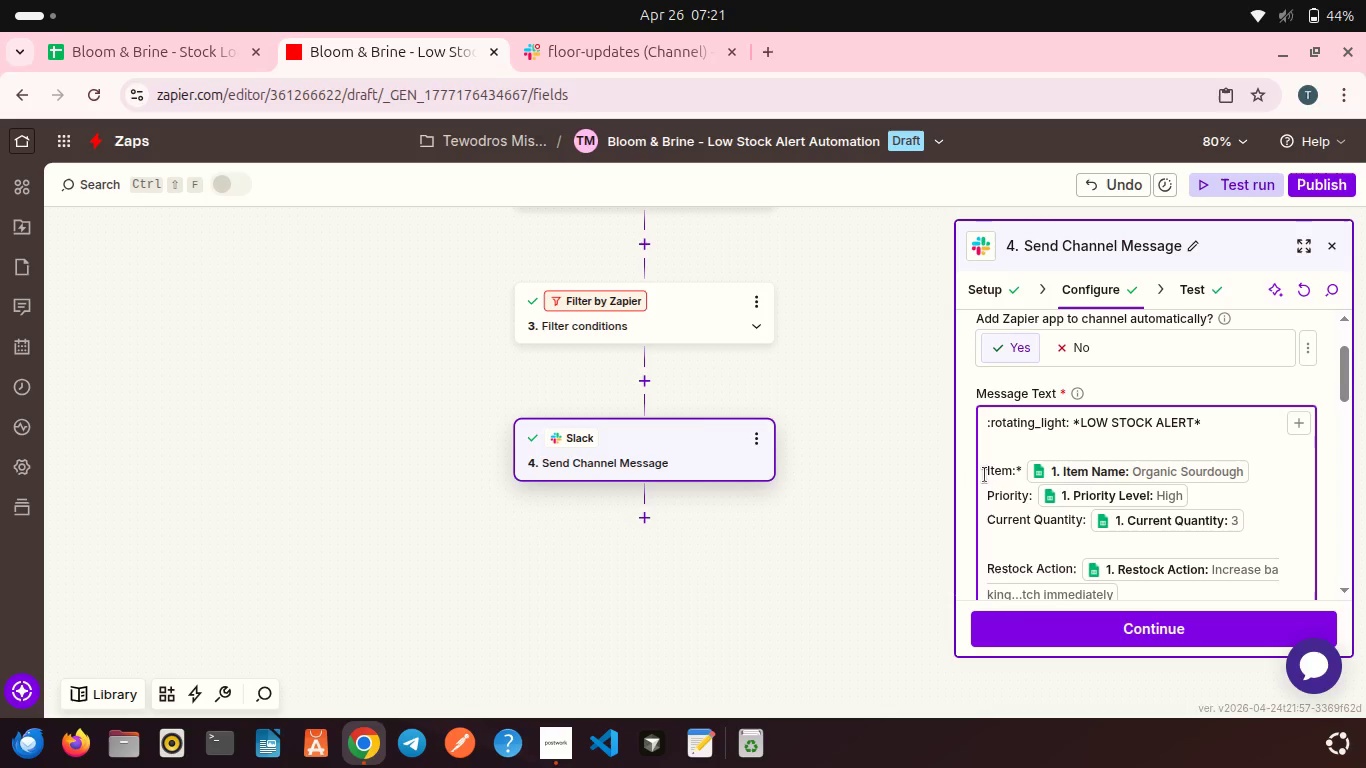 
key(Shift+8)
 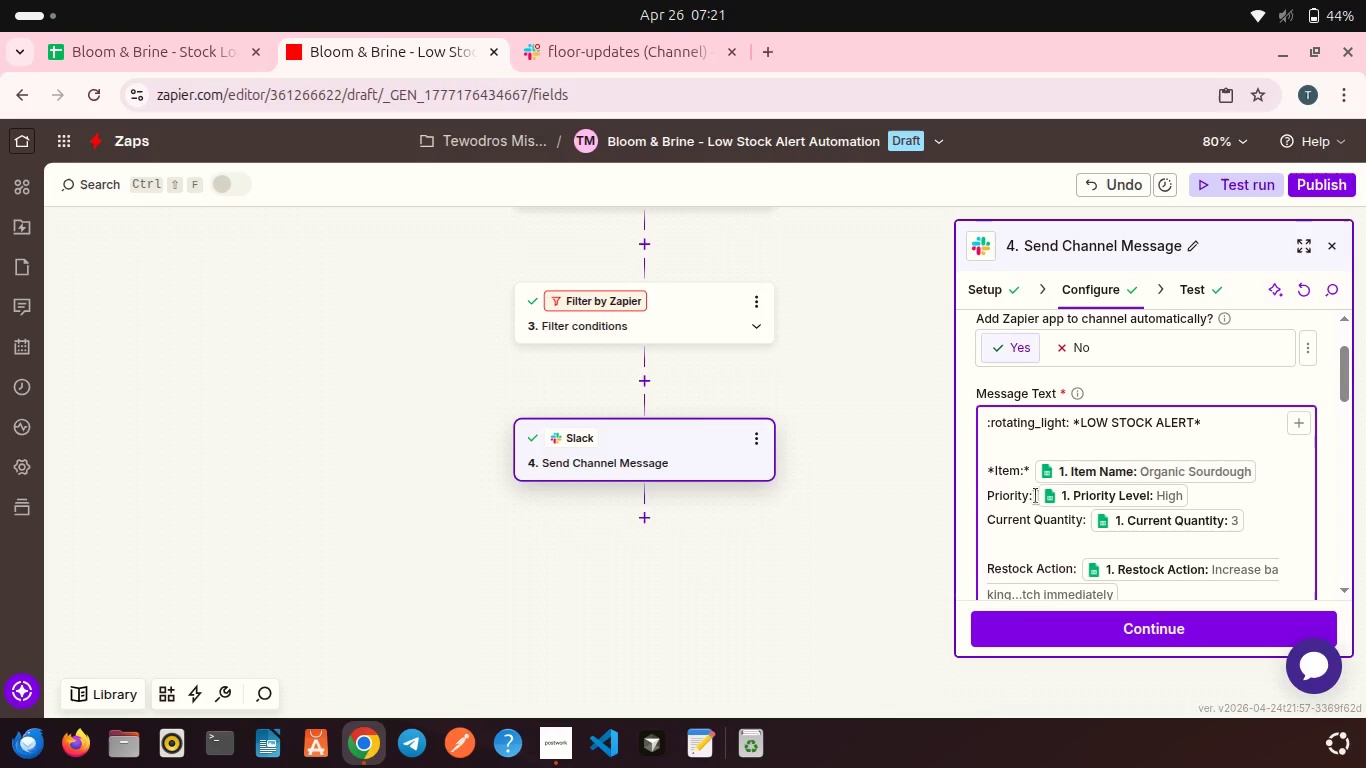 
left_click([1036, 496])
 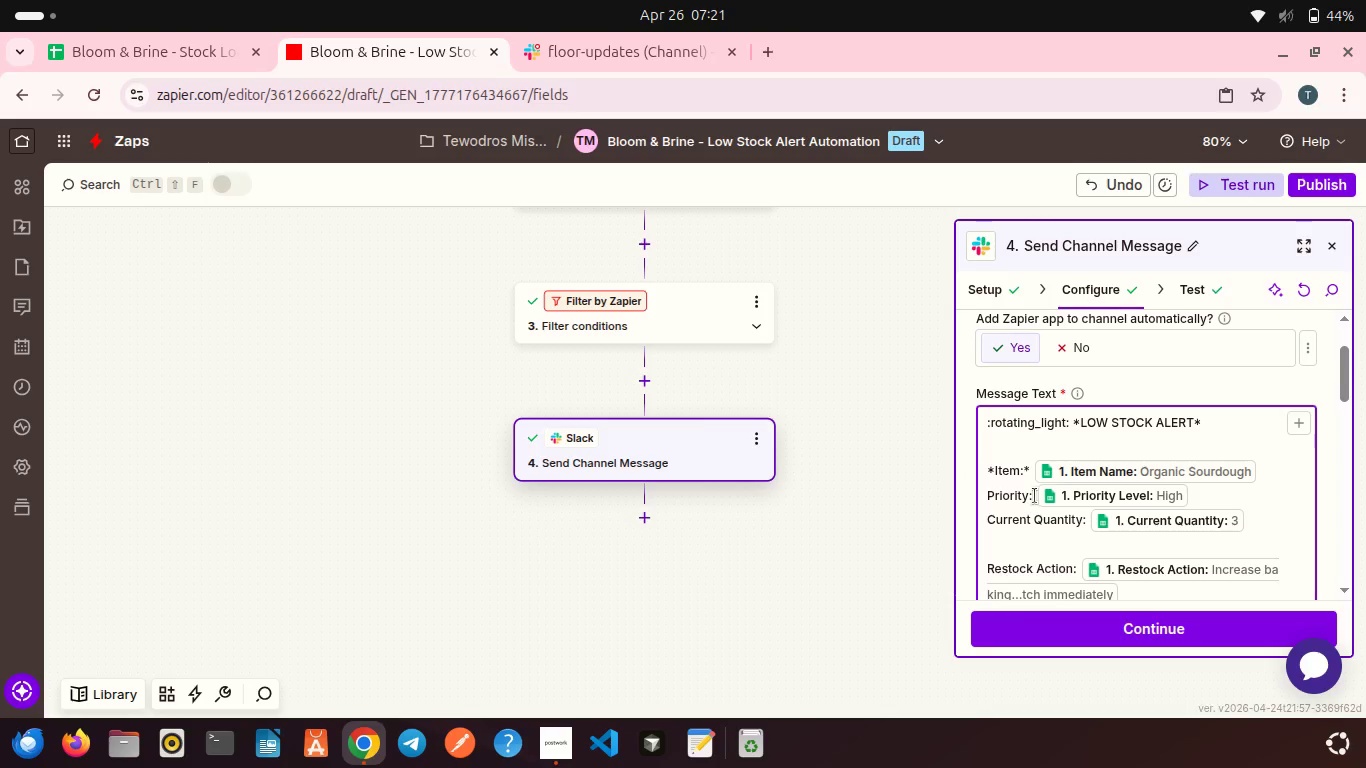 
left_click_drag(start_coordinate=[1035, 496], to_coordinate=[1239, 465])
 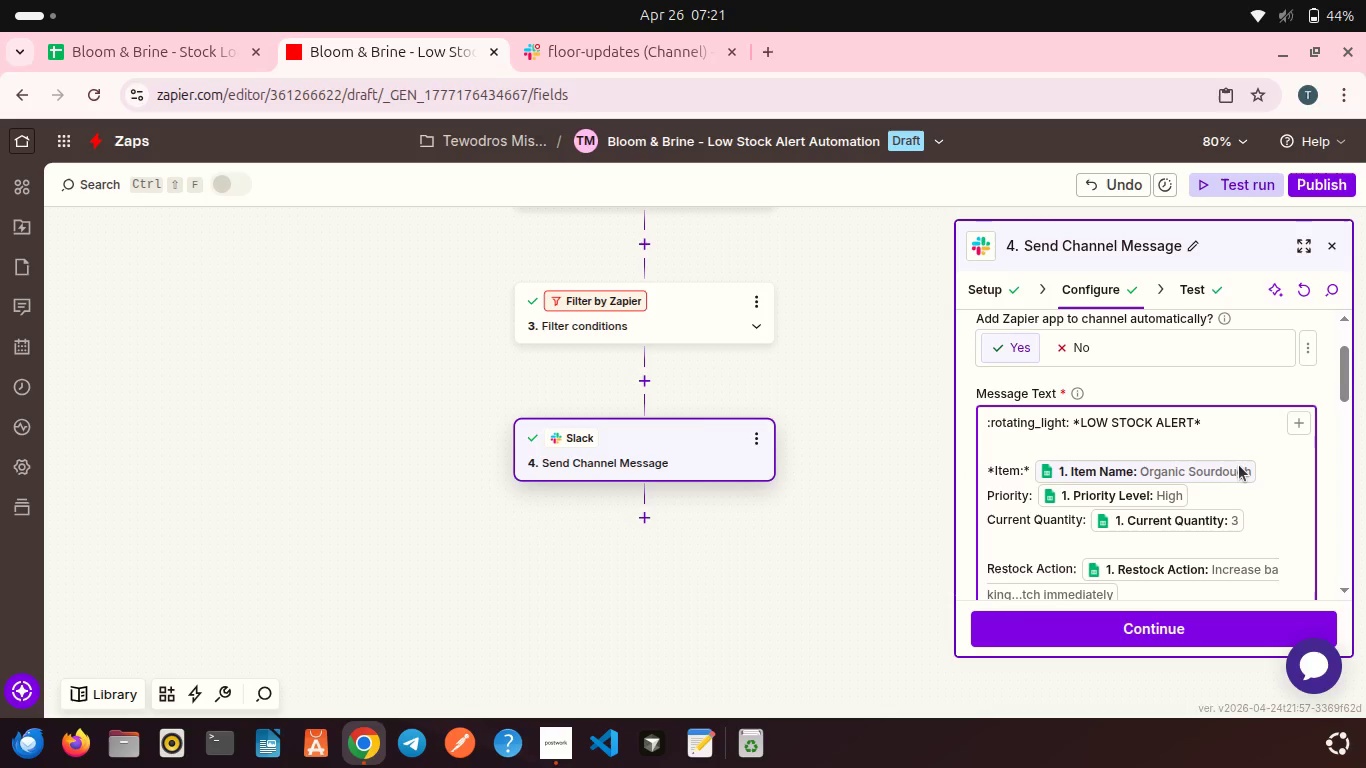 
key(ArrowLeft)
 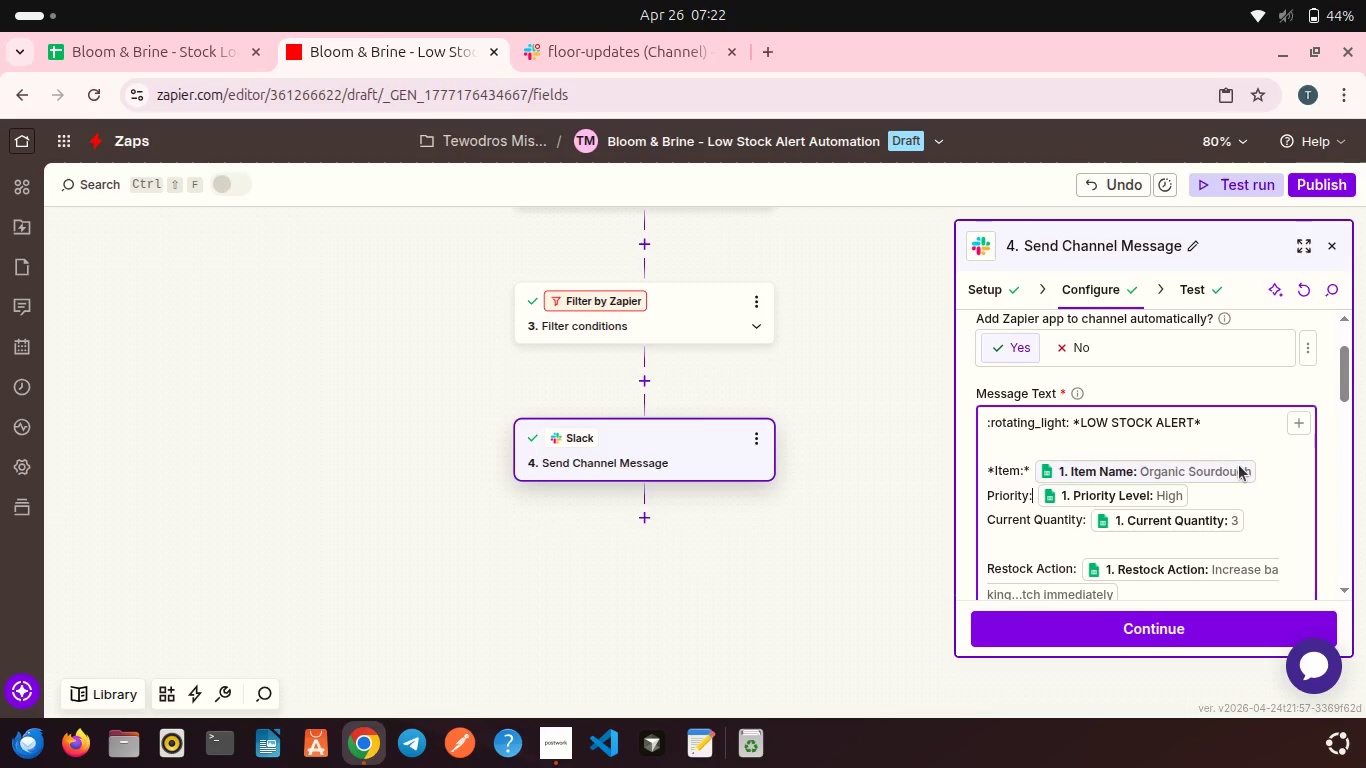 
key(Shift+8)
 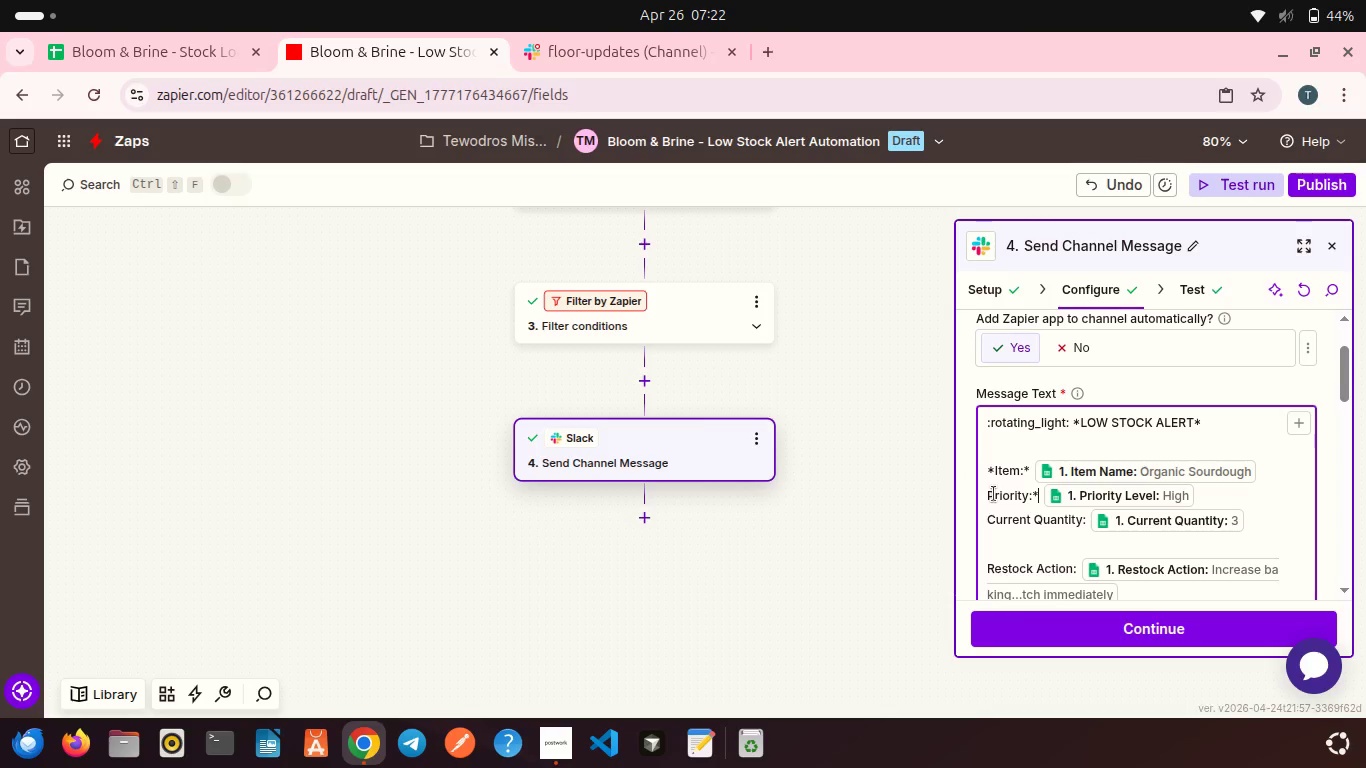 
left_click([989, 495])
 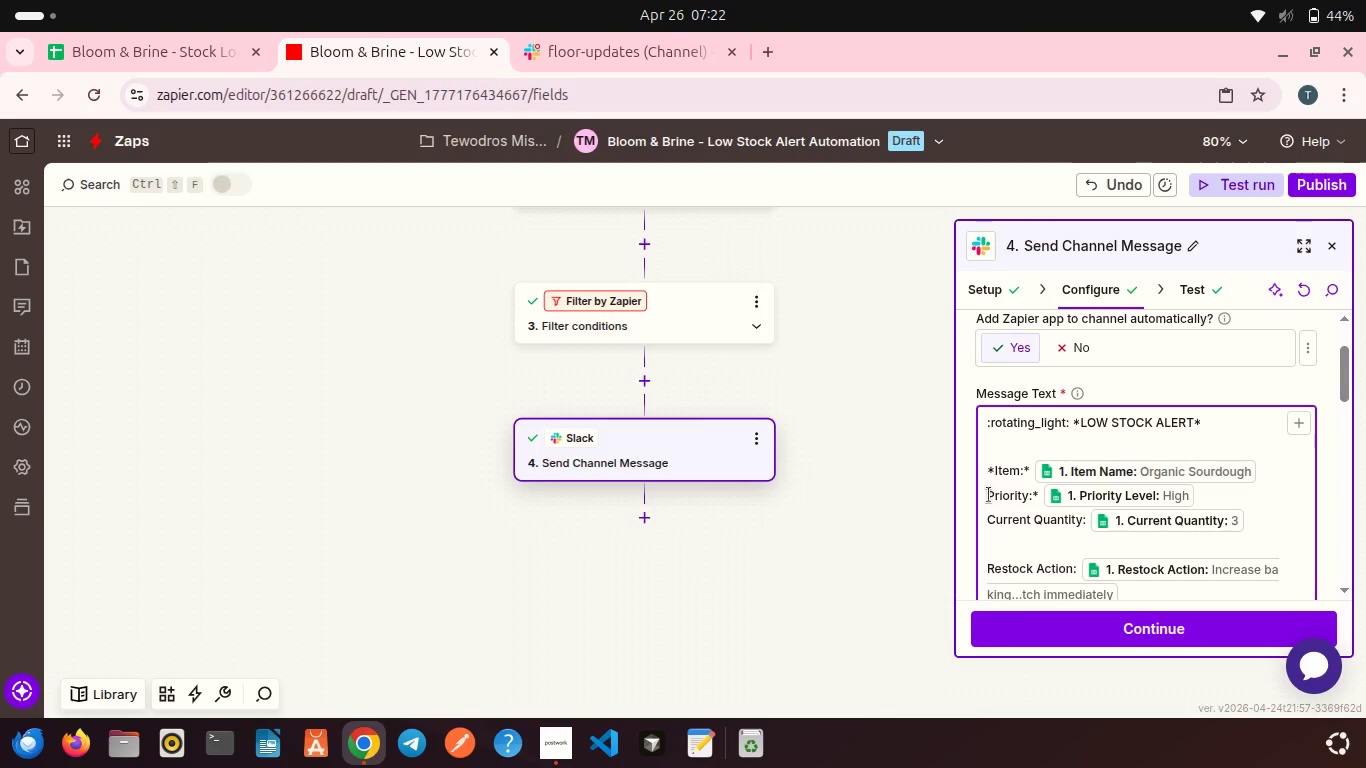 
key(Shift+8)
 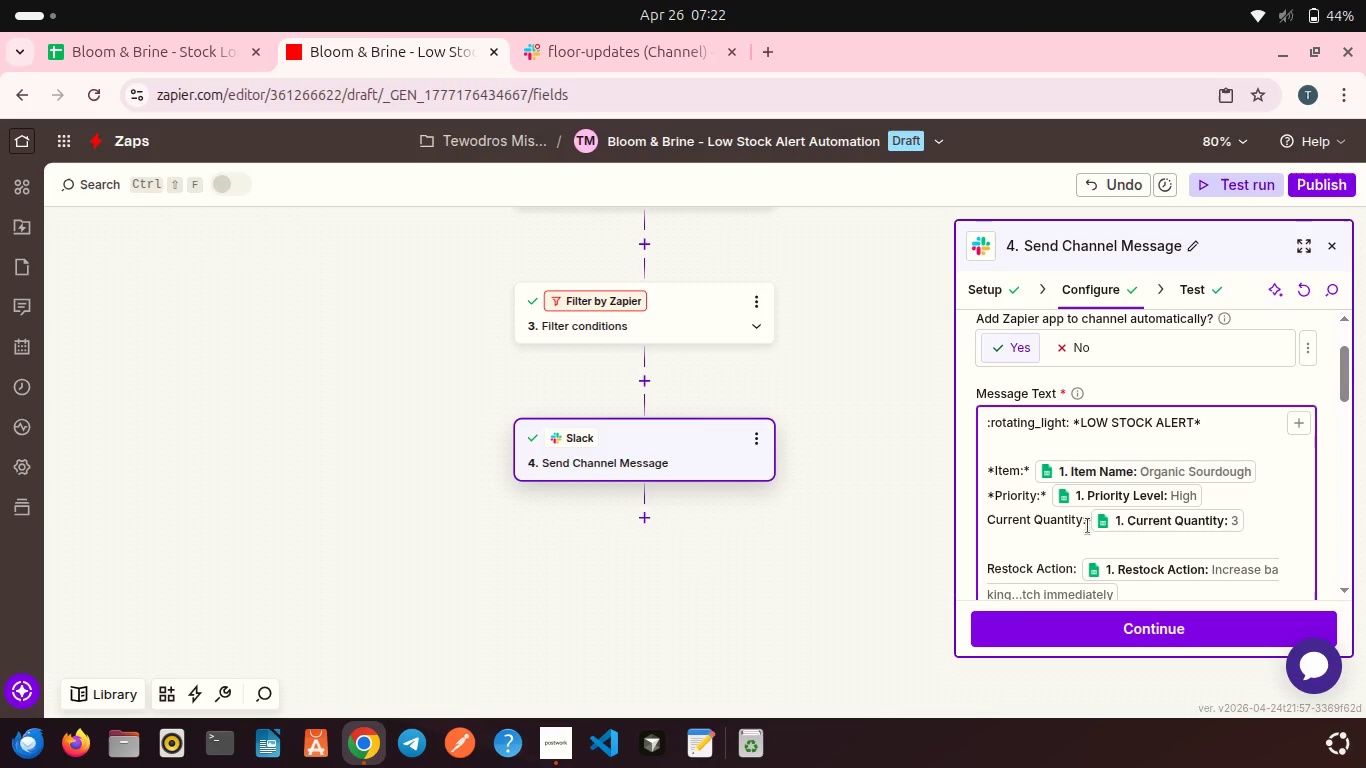 
left_click([1088, 526])
 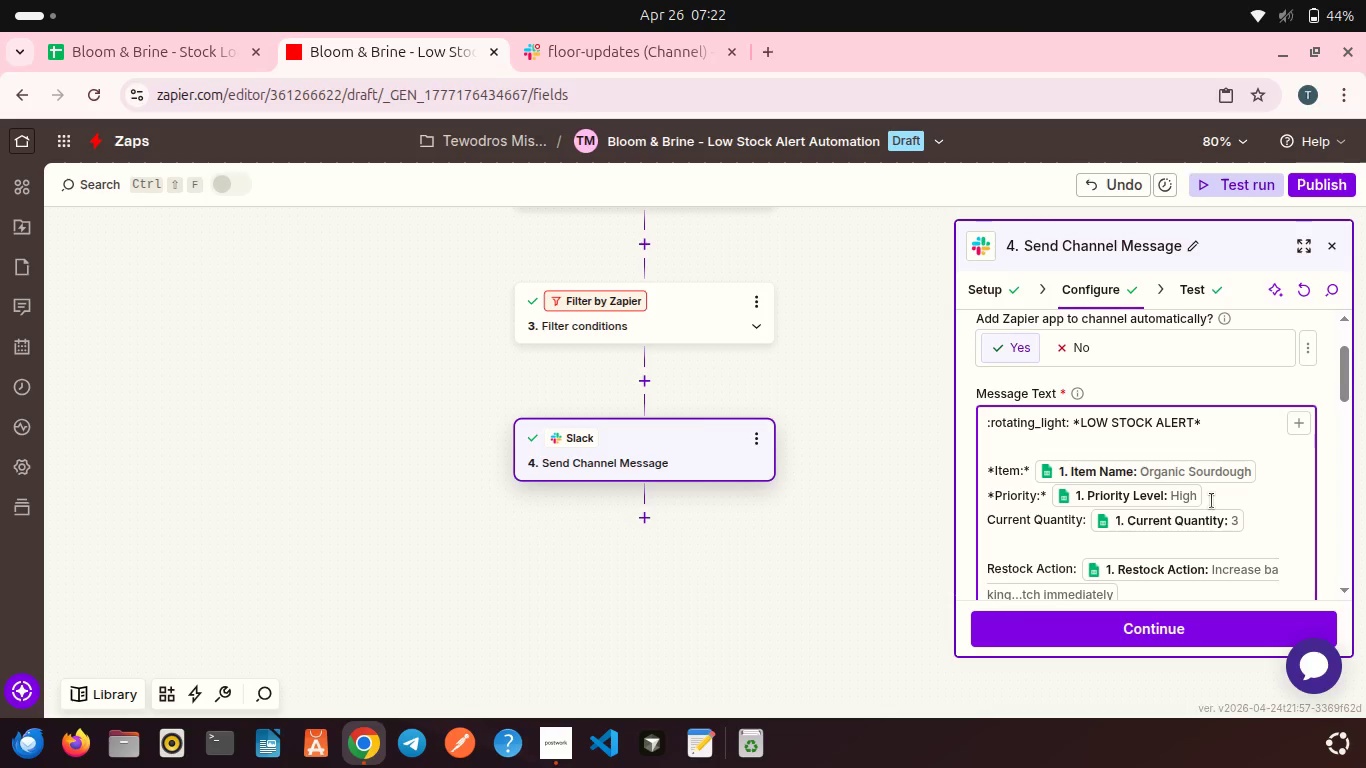 
key(ArrowLeft)
 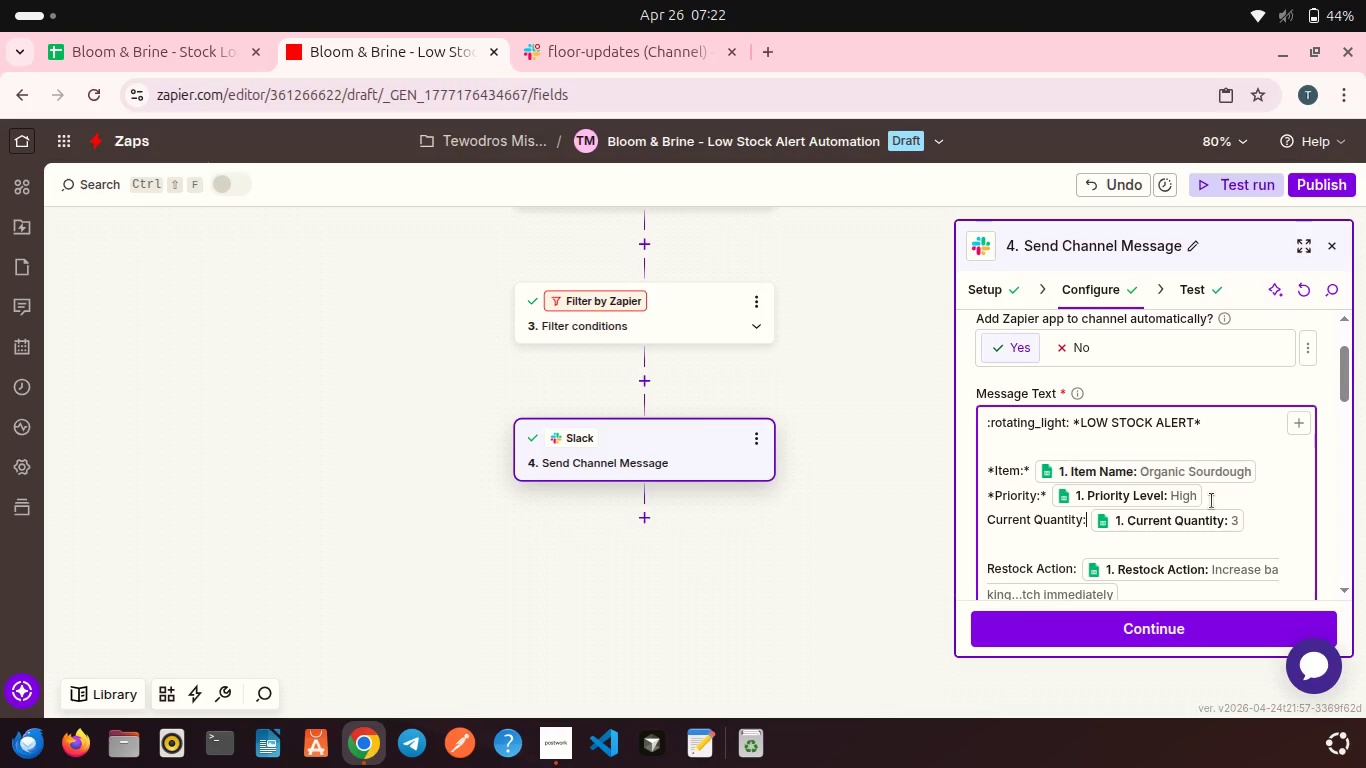 
key(Shift+8)
 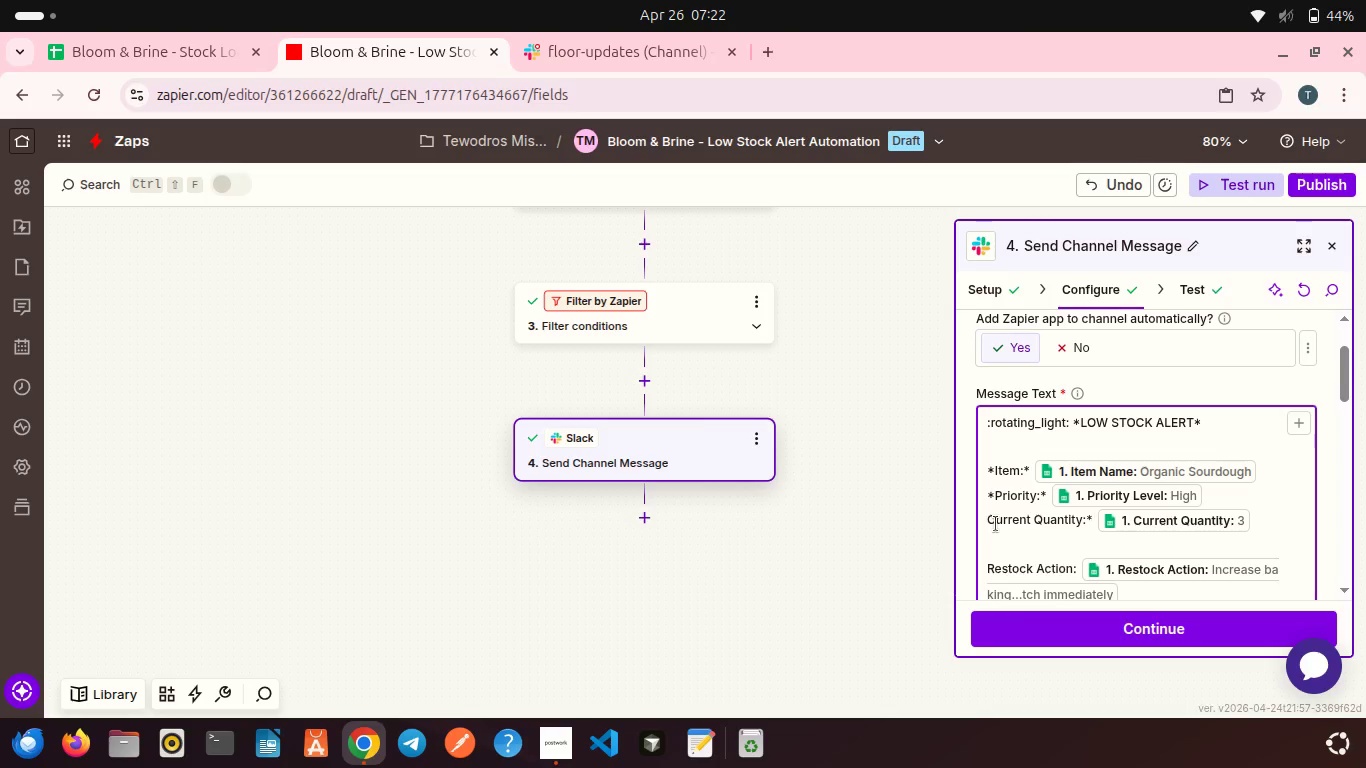 
left_click([992, 522])
 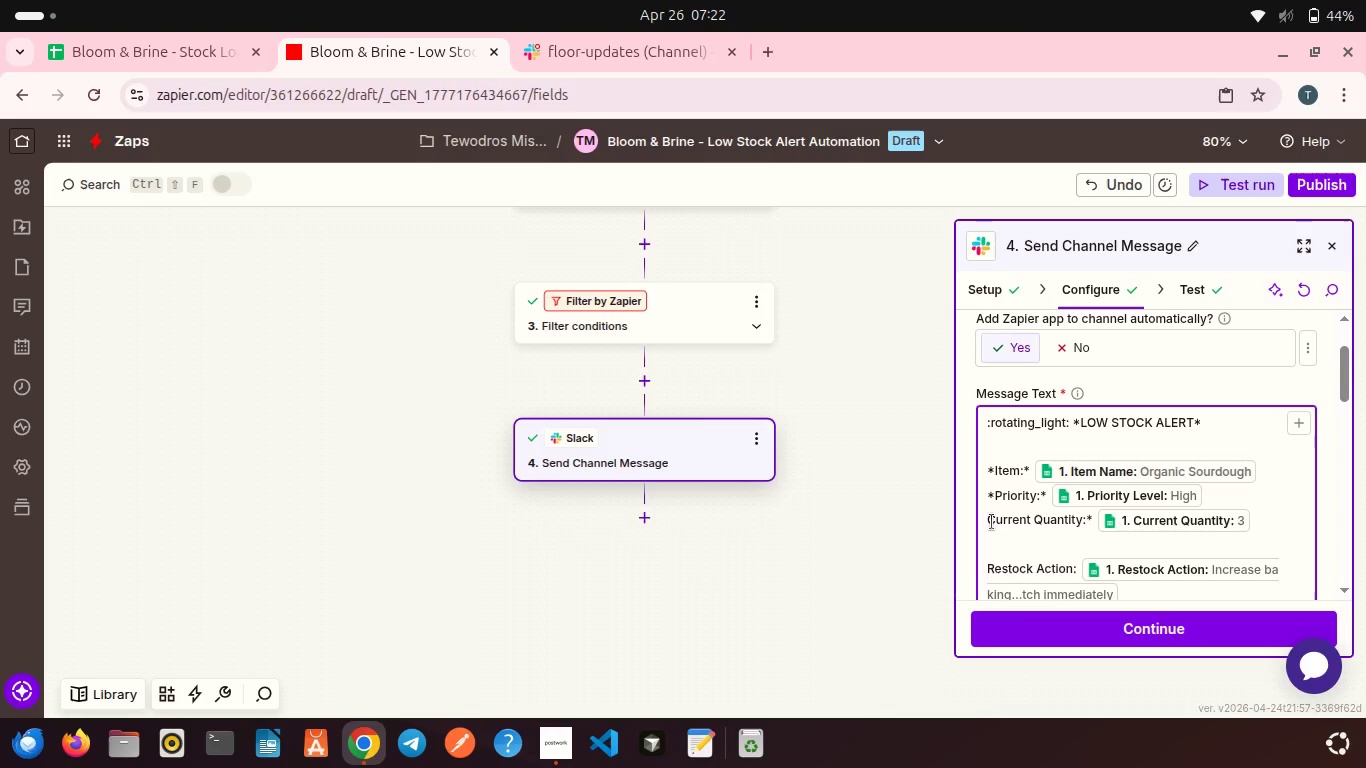 
key(ArrowLeft)
 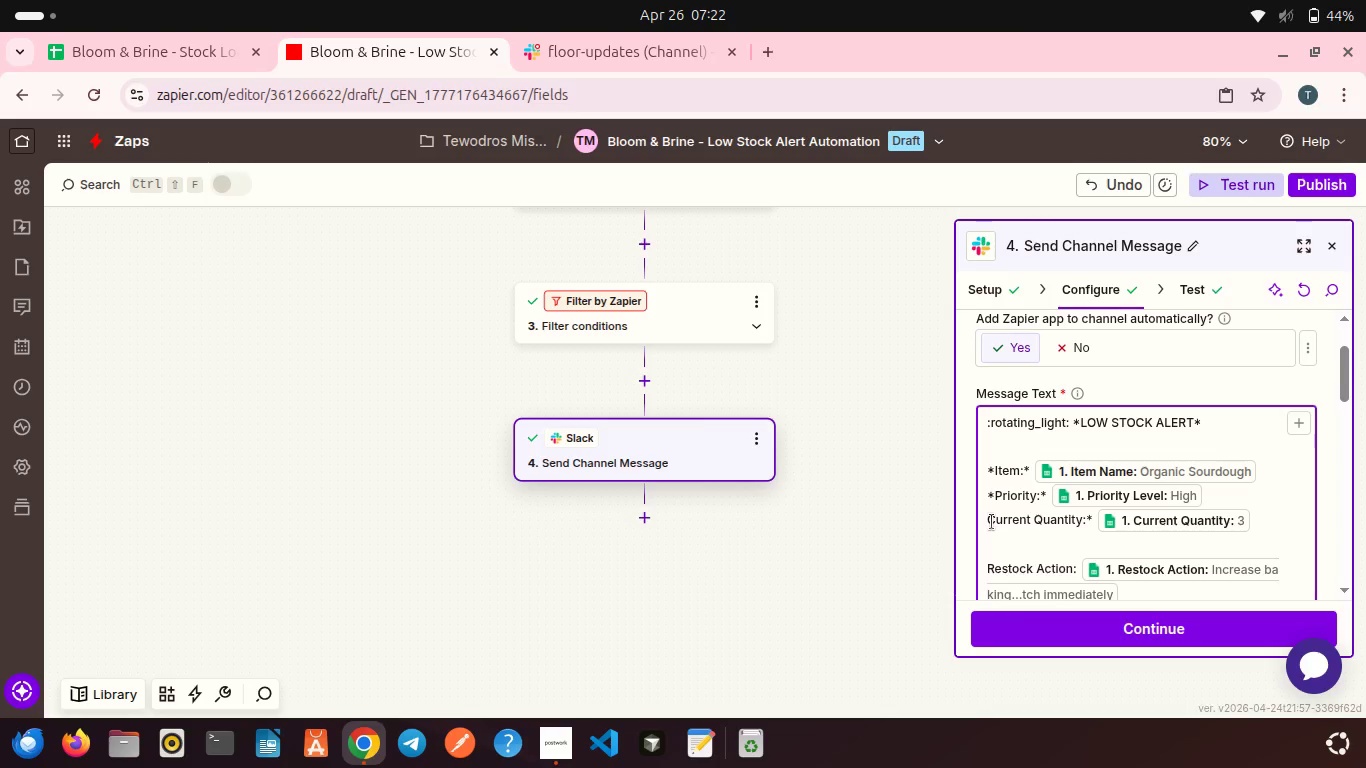 
key(Shift+8)
 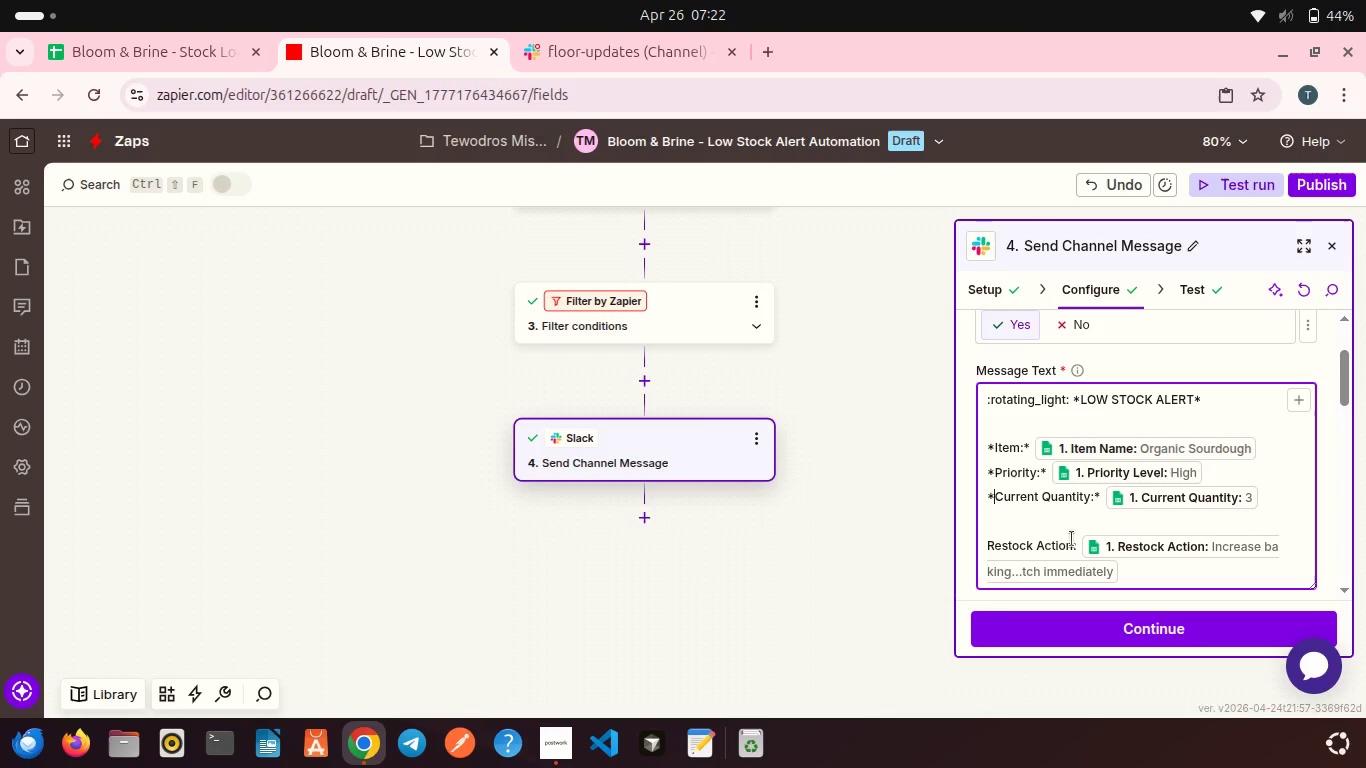 
left_click([1075, 542])
 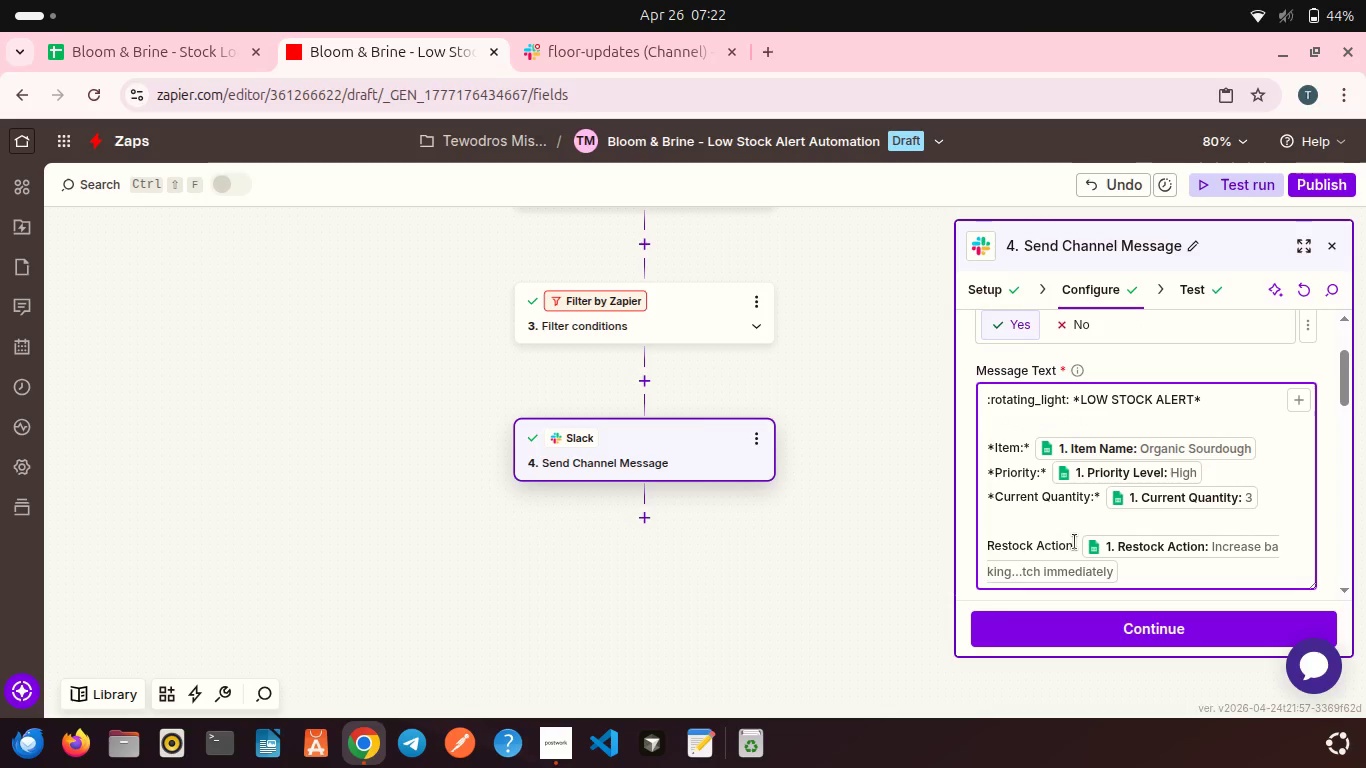 
key(Shift+8)
 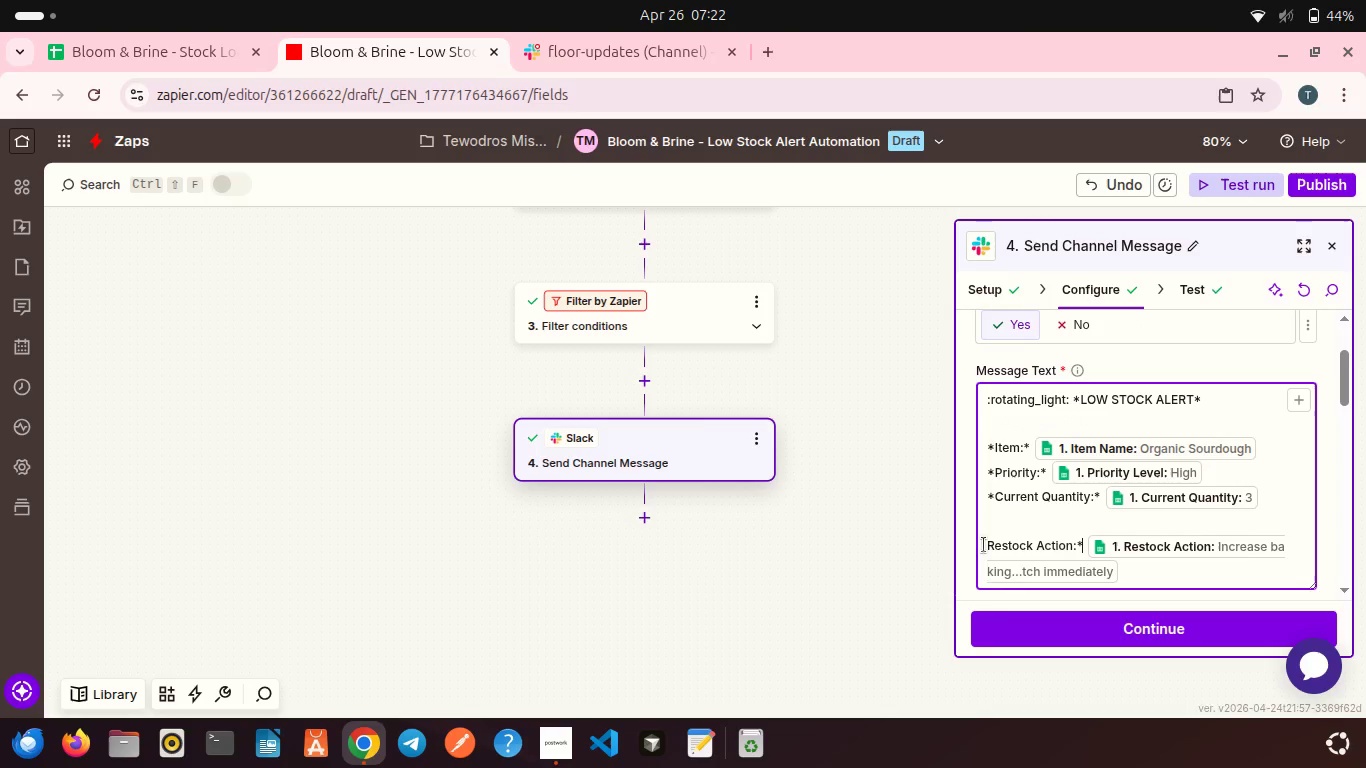 
left_click([984, 545])
 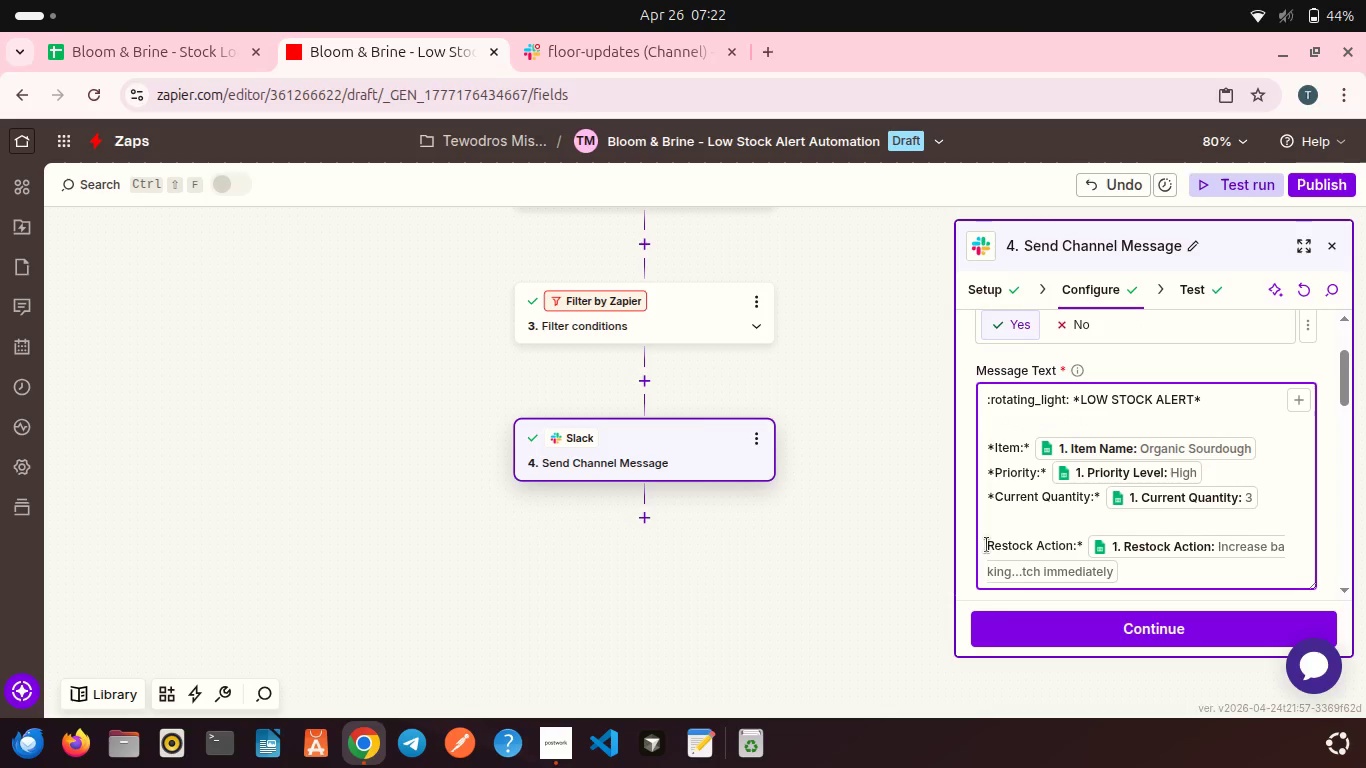 
key(Shift+8)
 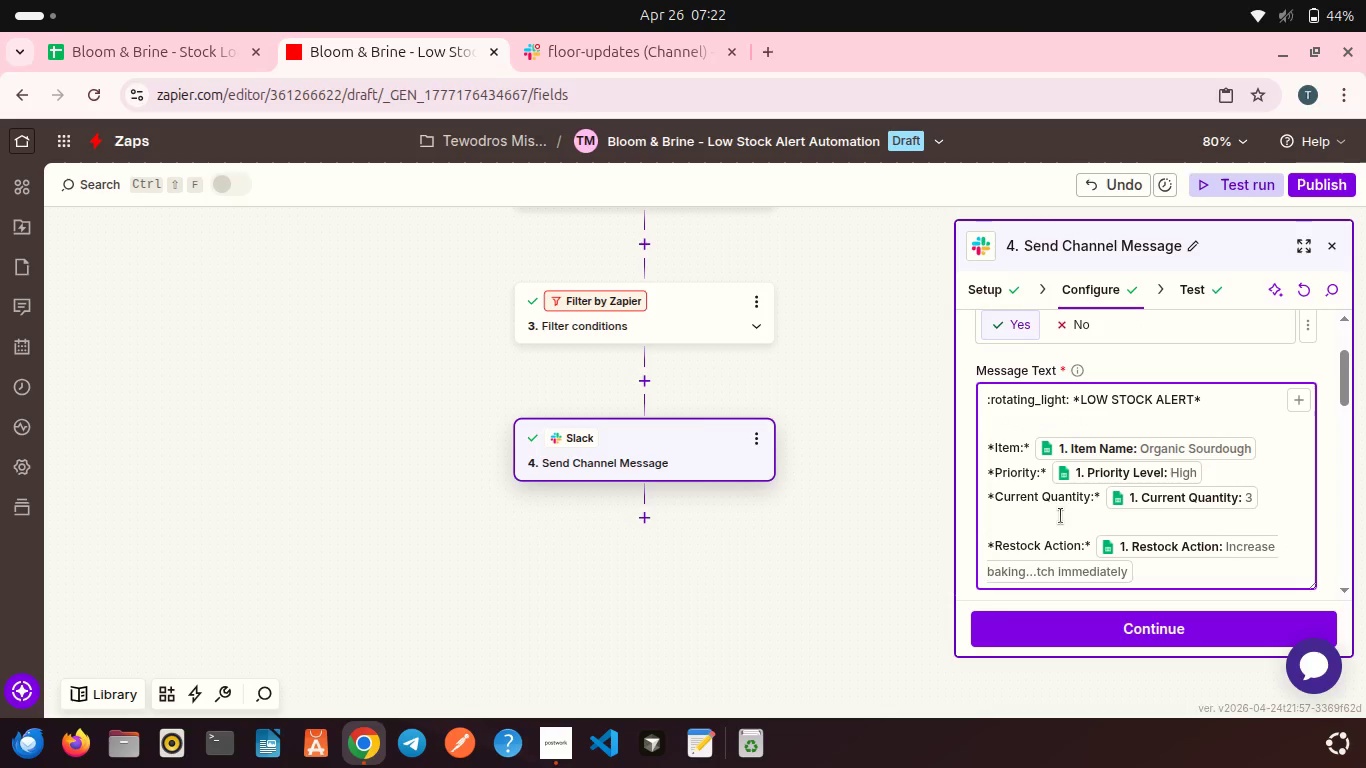 
scroll: coordinate [1061, 516], scroll_direction: down, amount: 3.0
 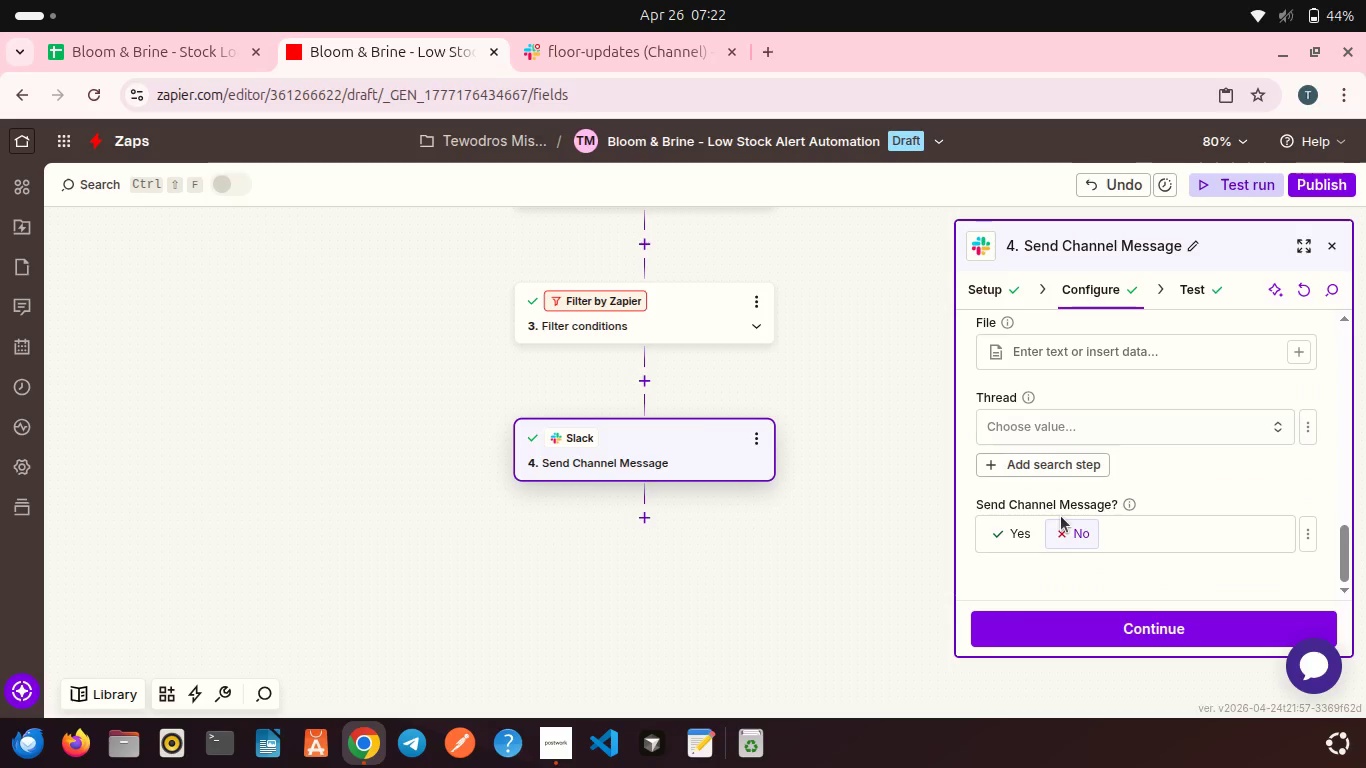 
left_click([1065, 631])
 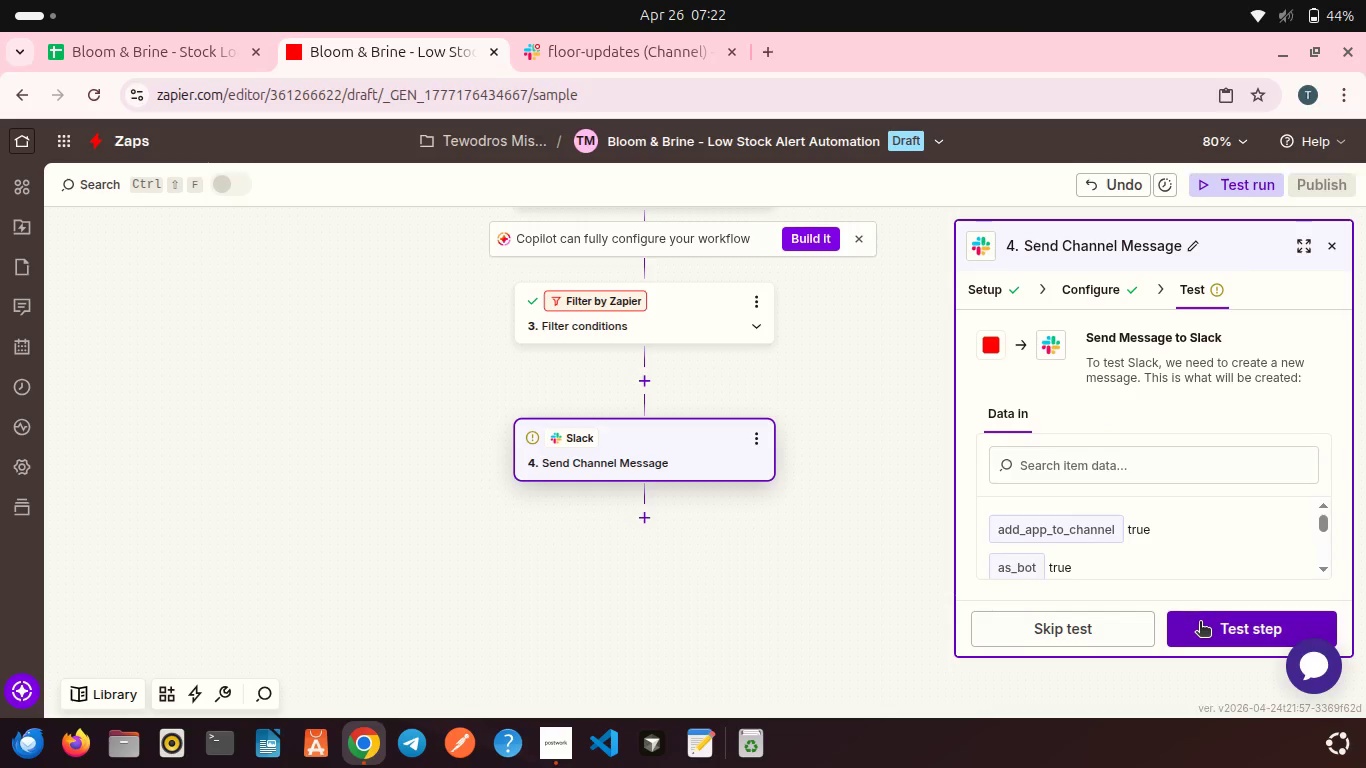 
wait(5.53)
 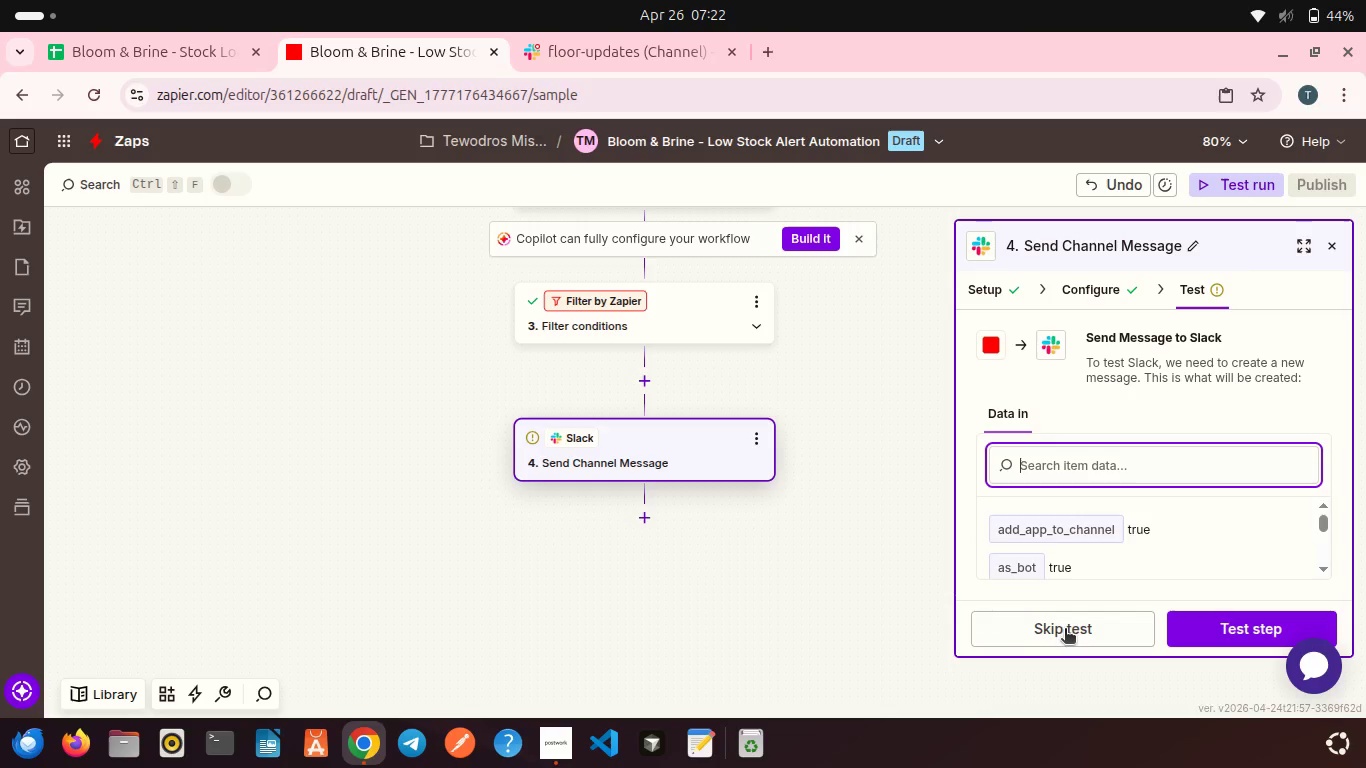 
left_click([1216, 625])
 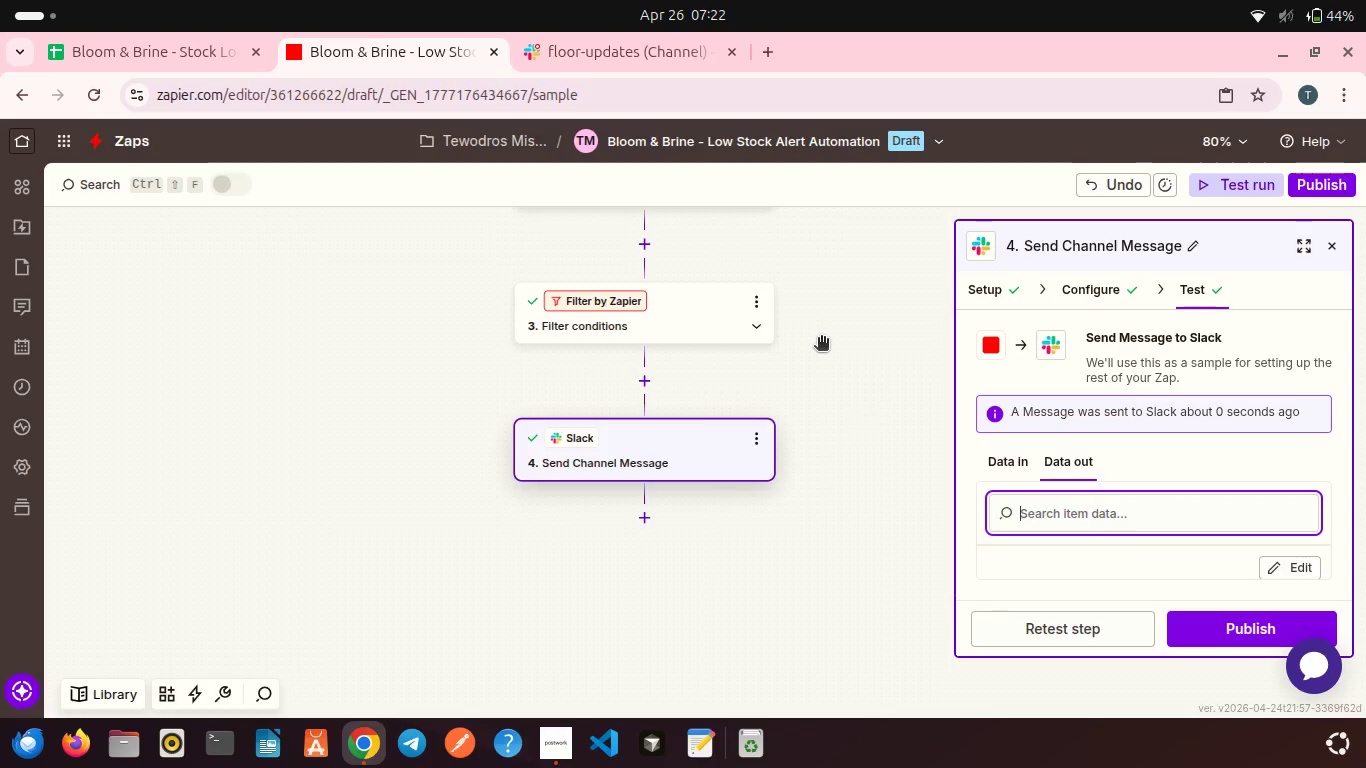 
left_click([637, 56])
 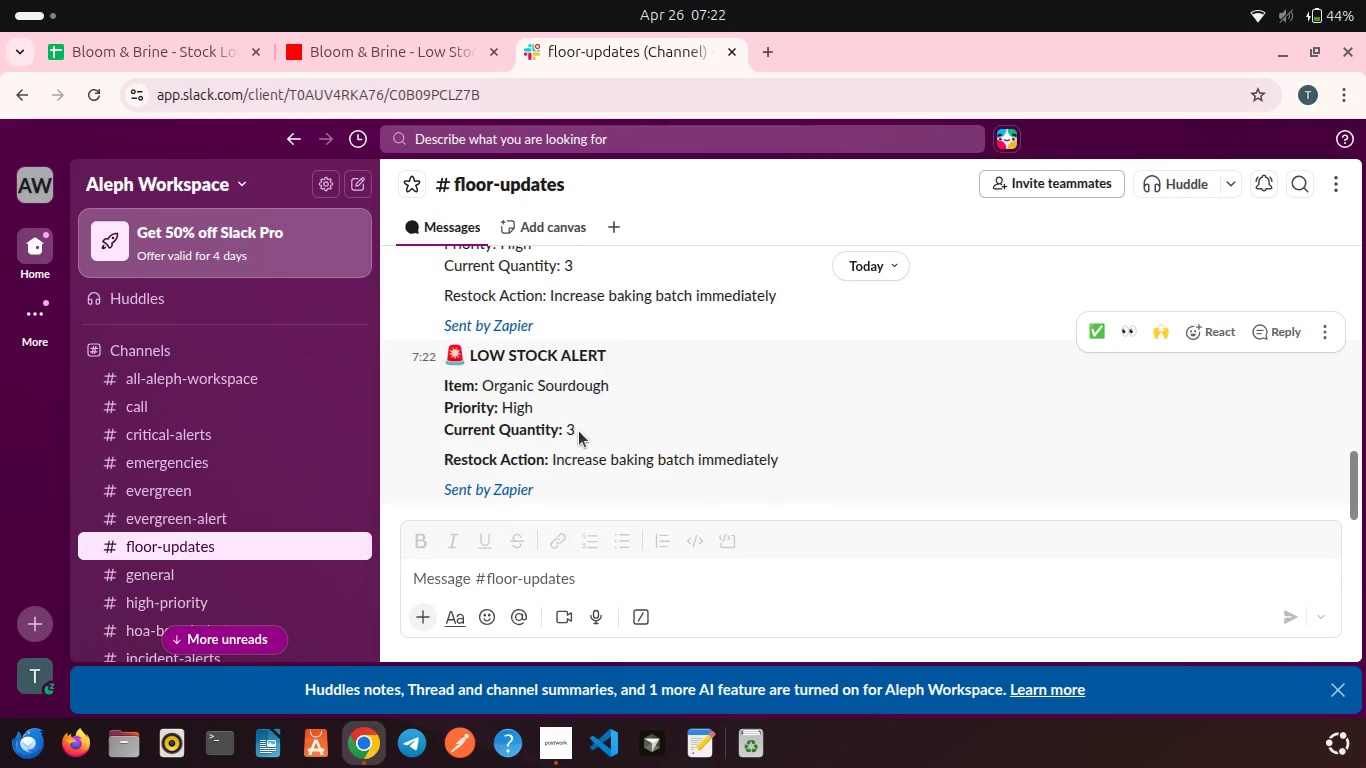 
scroll: coordinate [579, 431], scroll_direction: down, amount: 1.0
 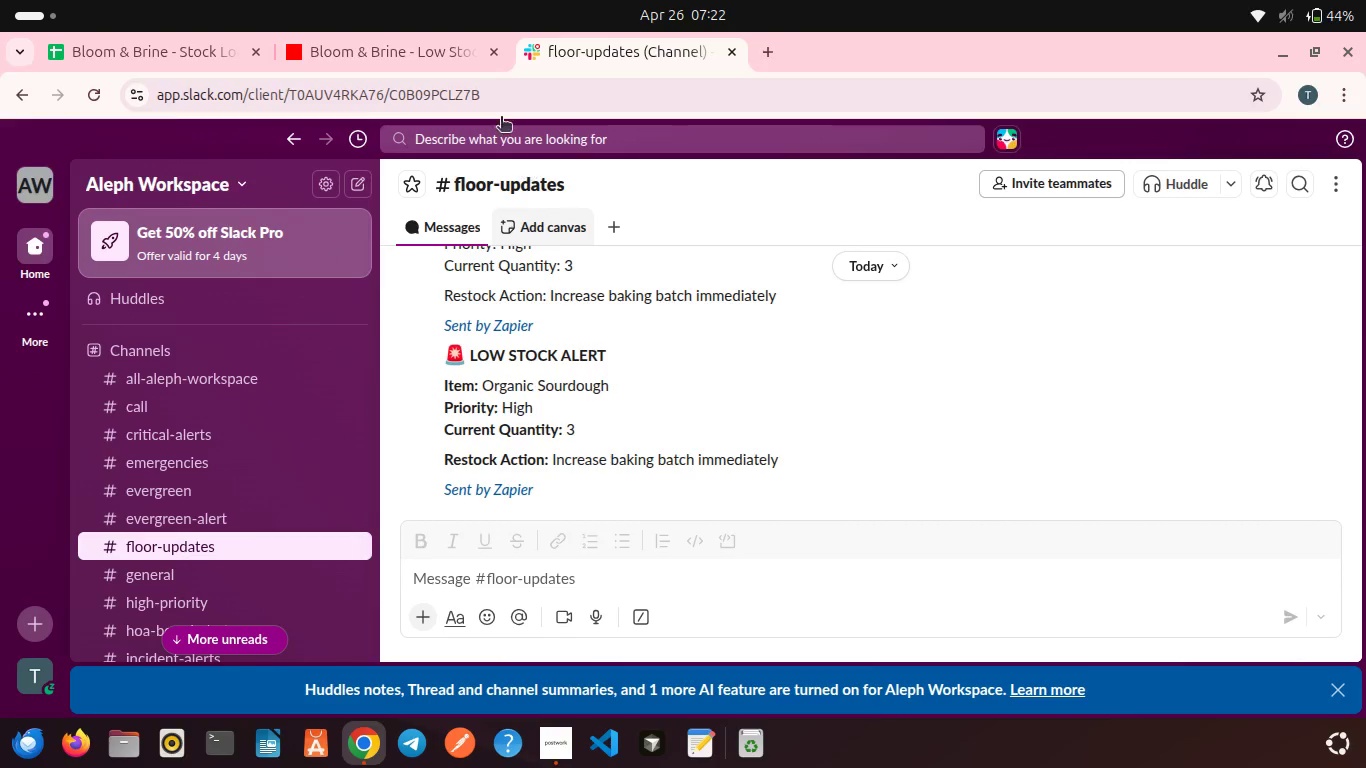 
left_click([433, 51])
 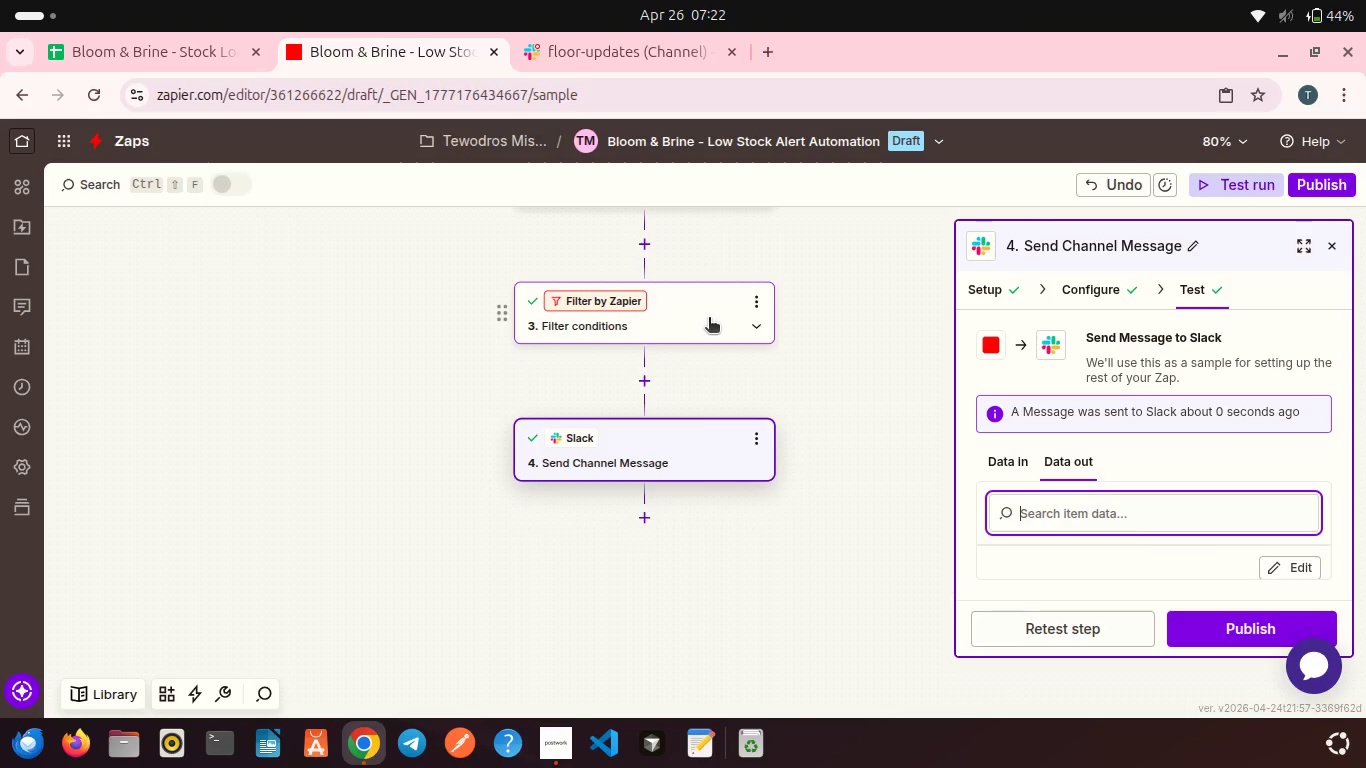 
scroll: coordinate [709, 319], scroll_direction: up, amount: 3.0
 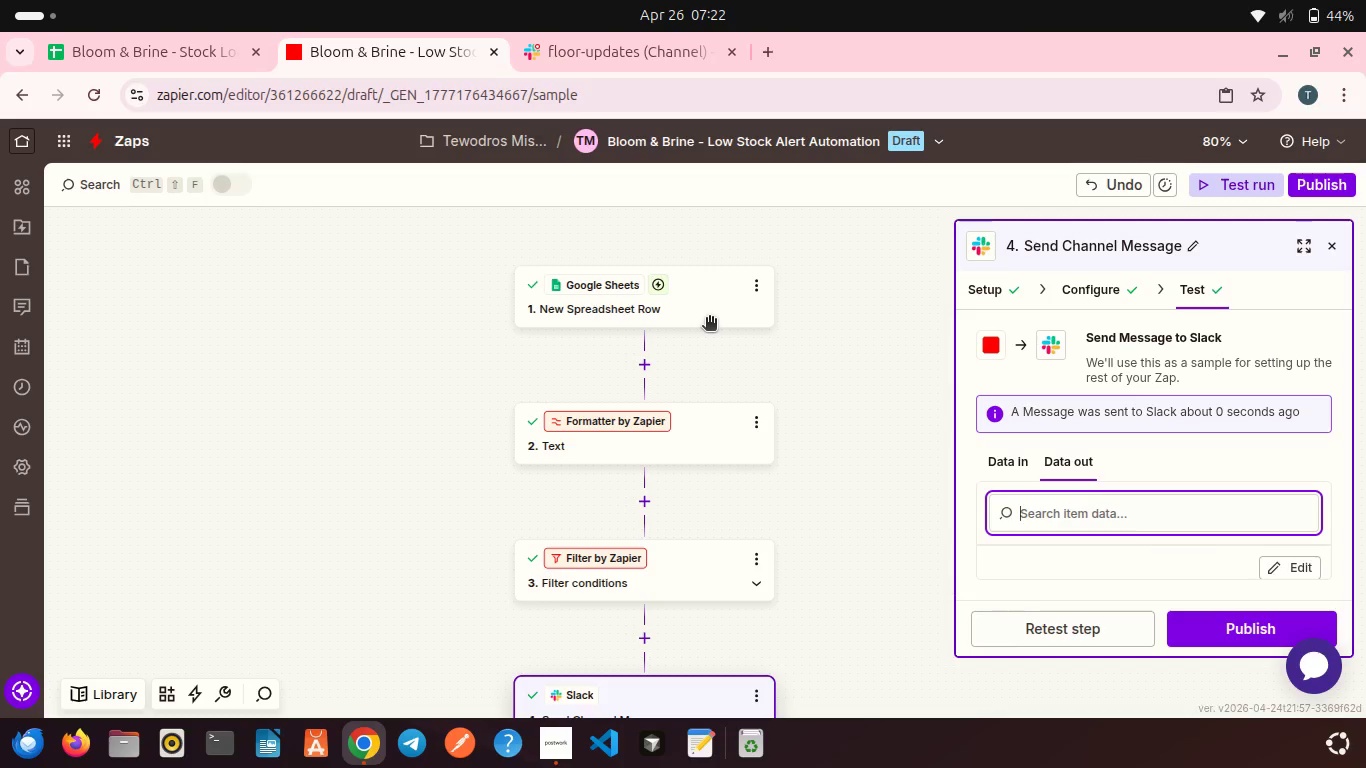 
wait(16.45)
 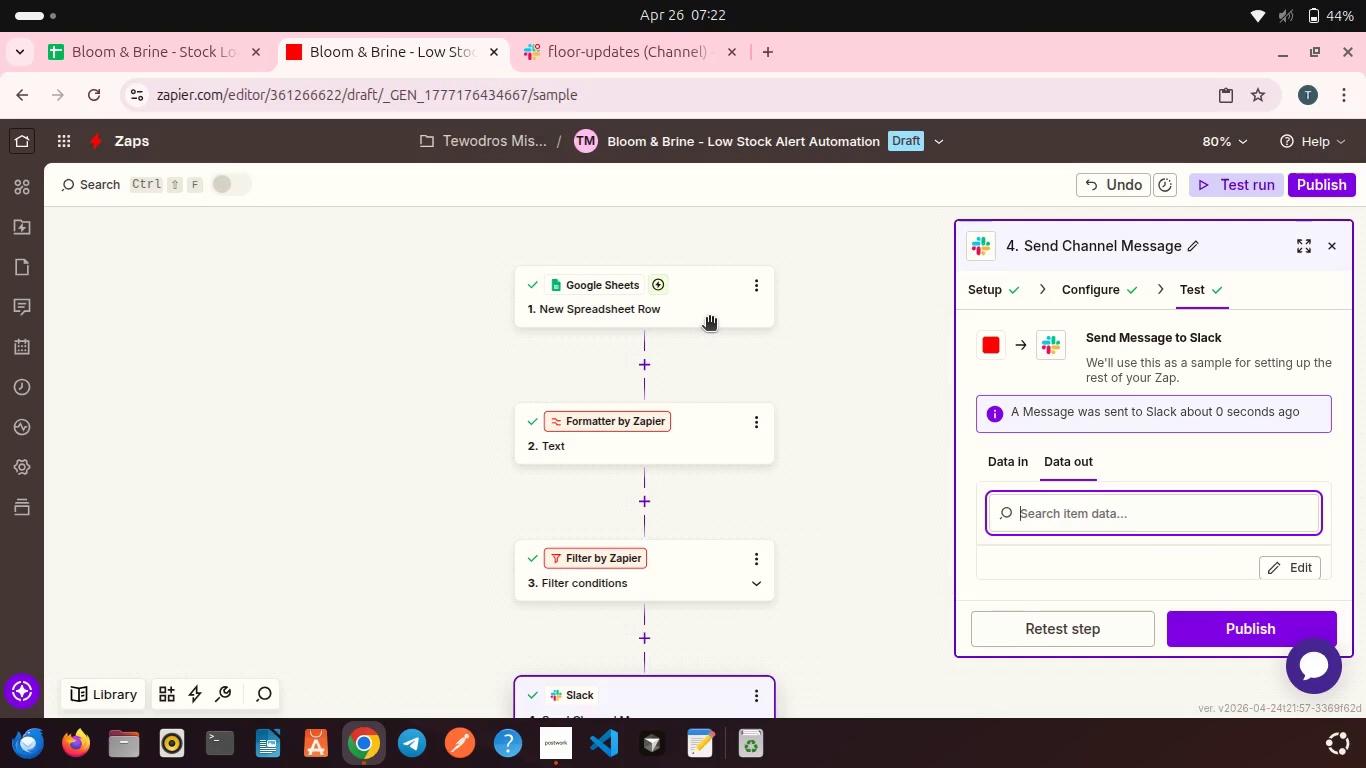 
scroll: coordinate [658, 335], scroll_direction: up, amount: 2.0
 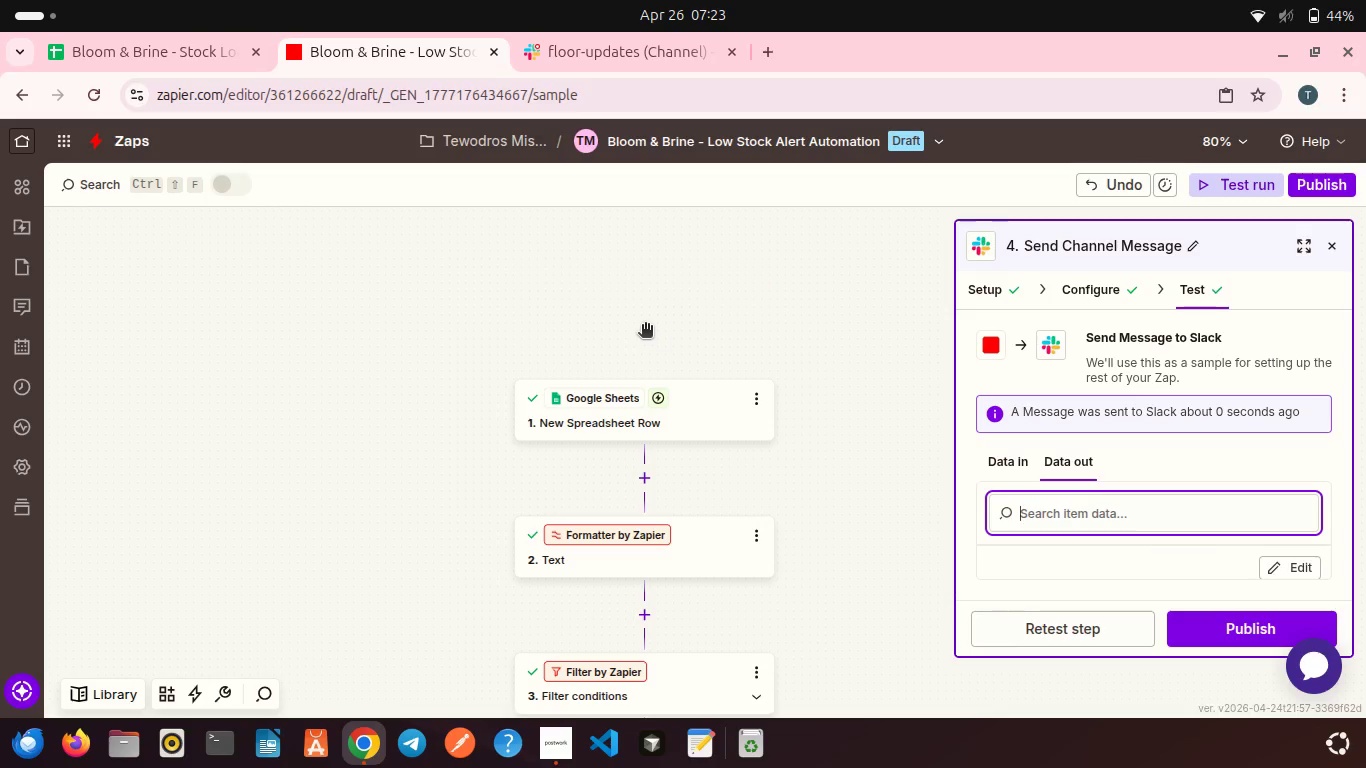 
wait(5.44)
 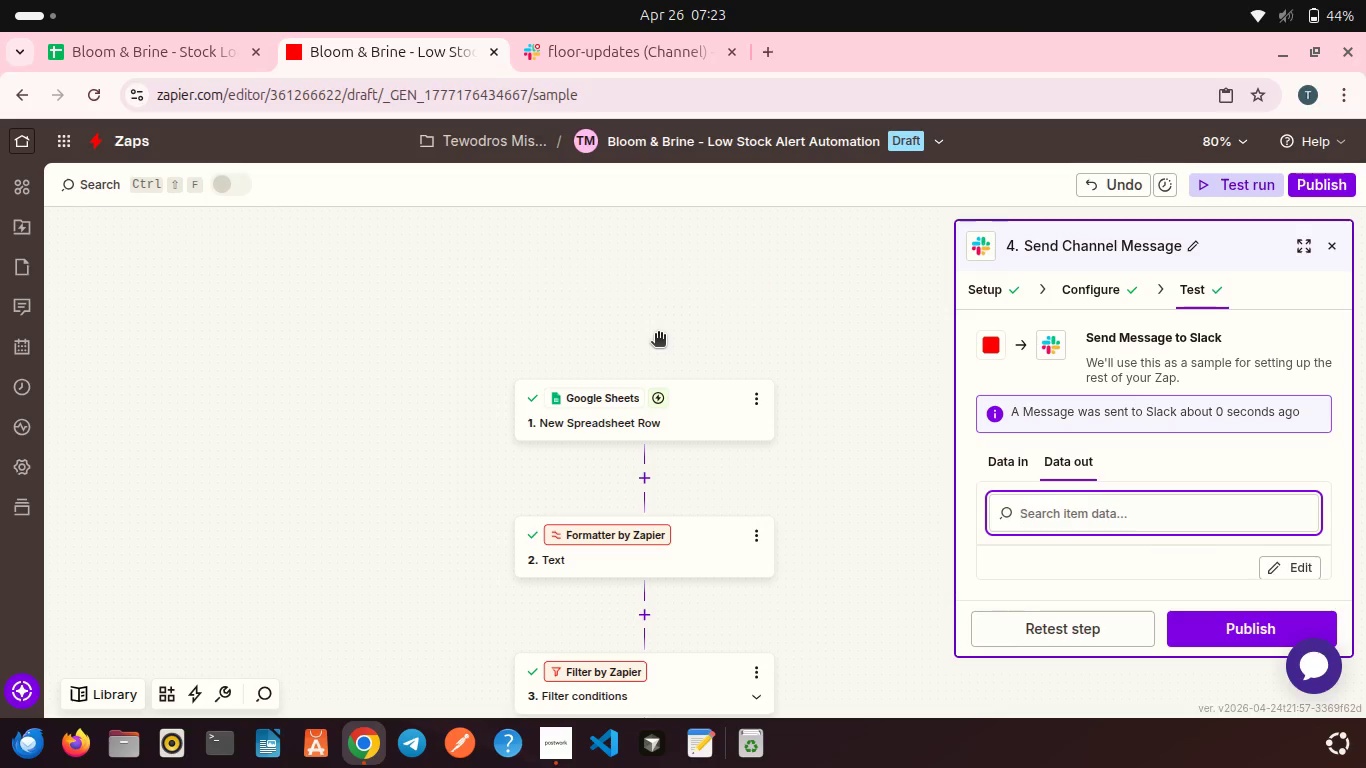 
left_click([614, 430])
 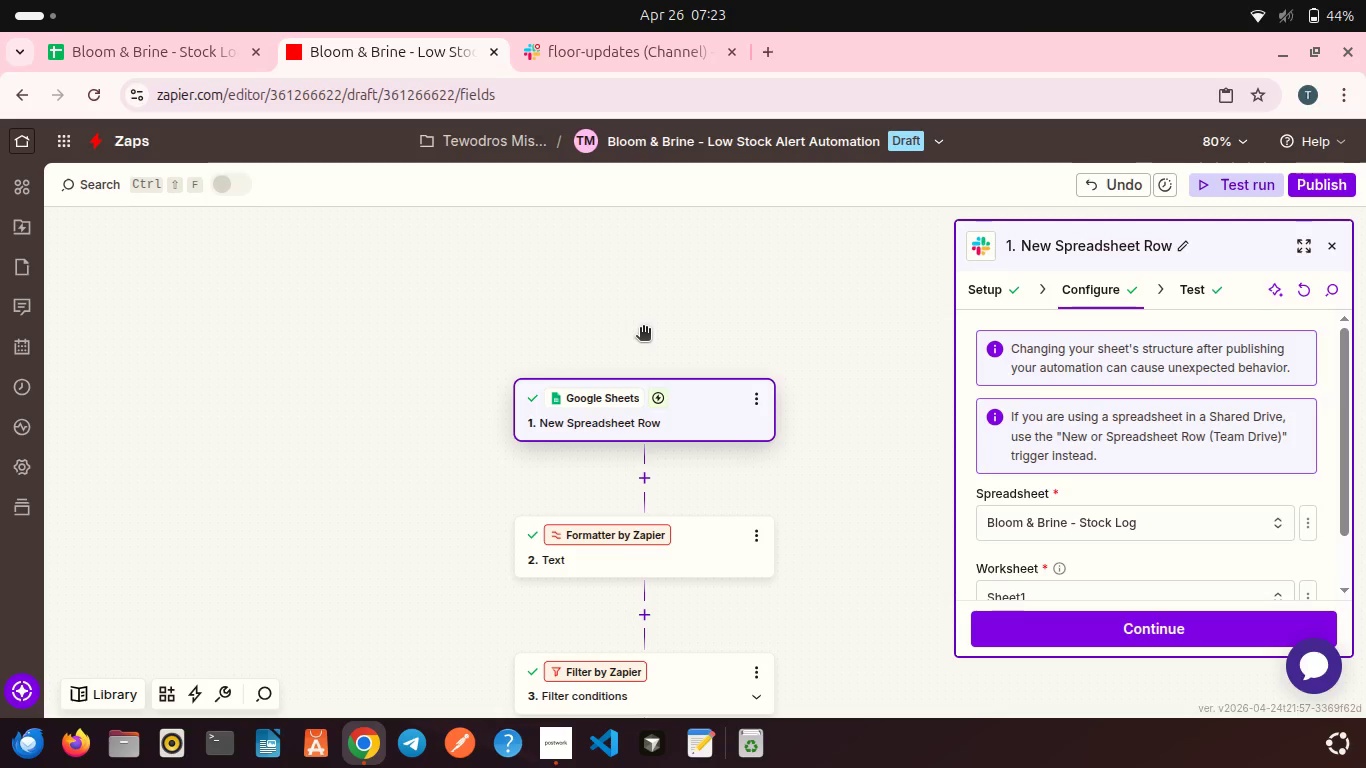 
scroll: coordinate [643, 329], scroll_direction: down, amount: 1.0
 